 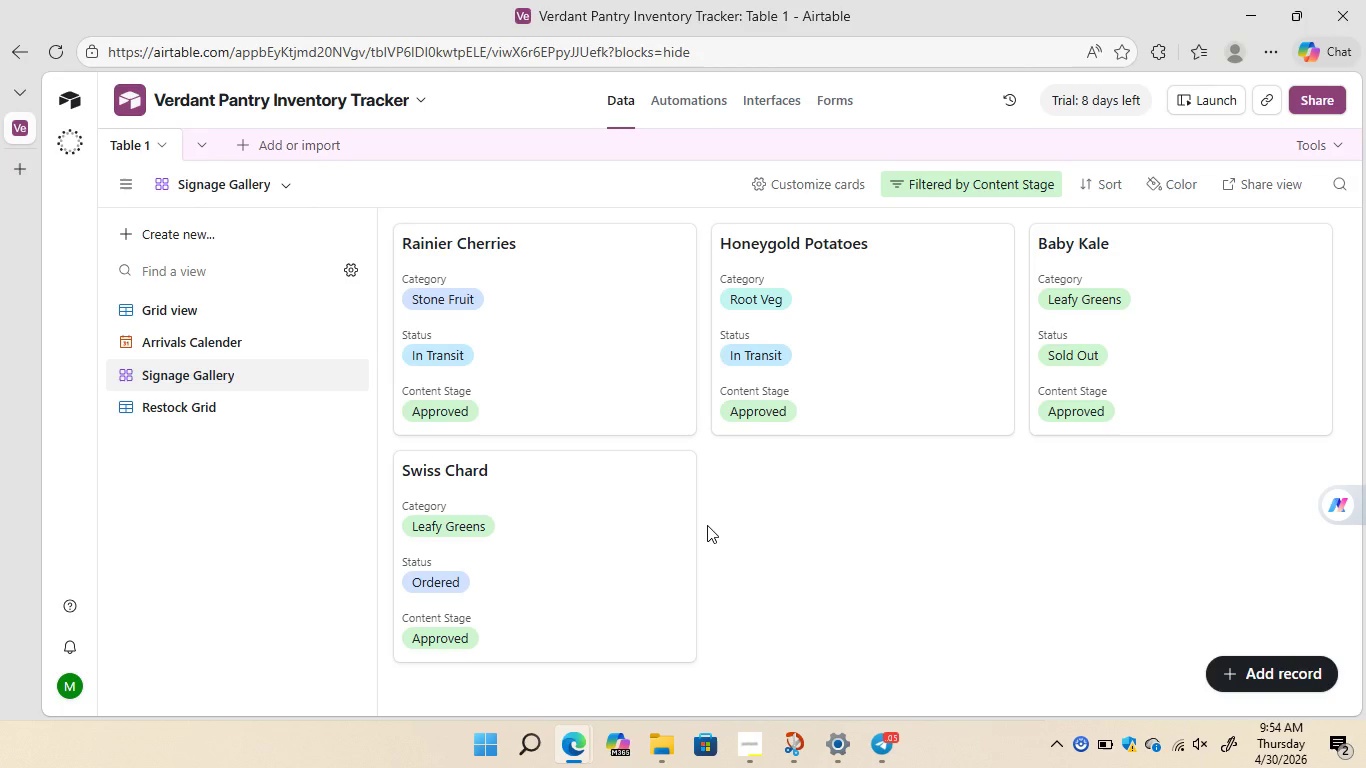 
left_click([705, 107])
 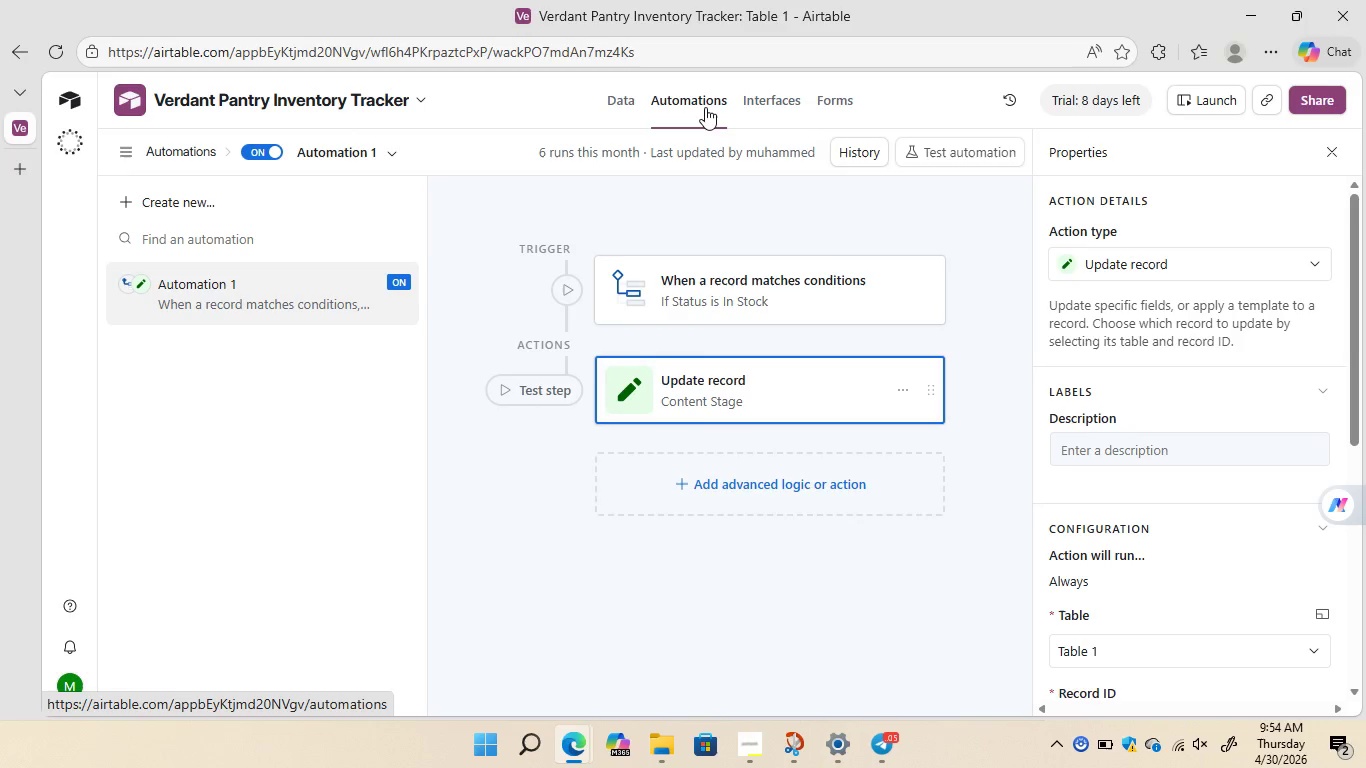 
left_click([743, 279])
 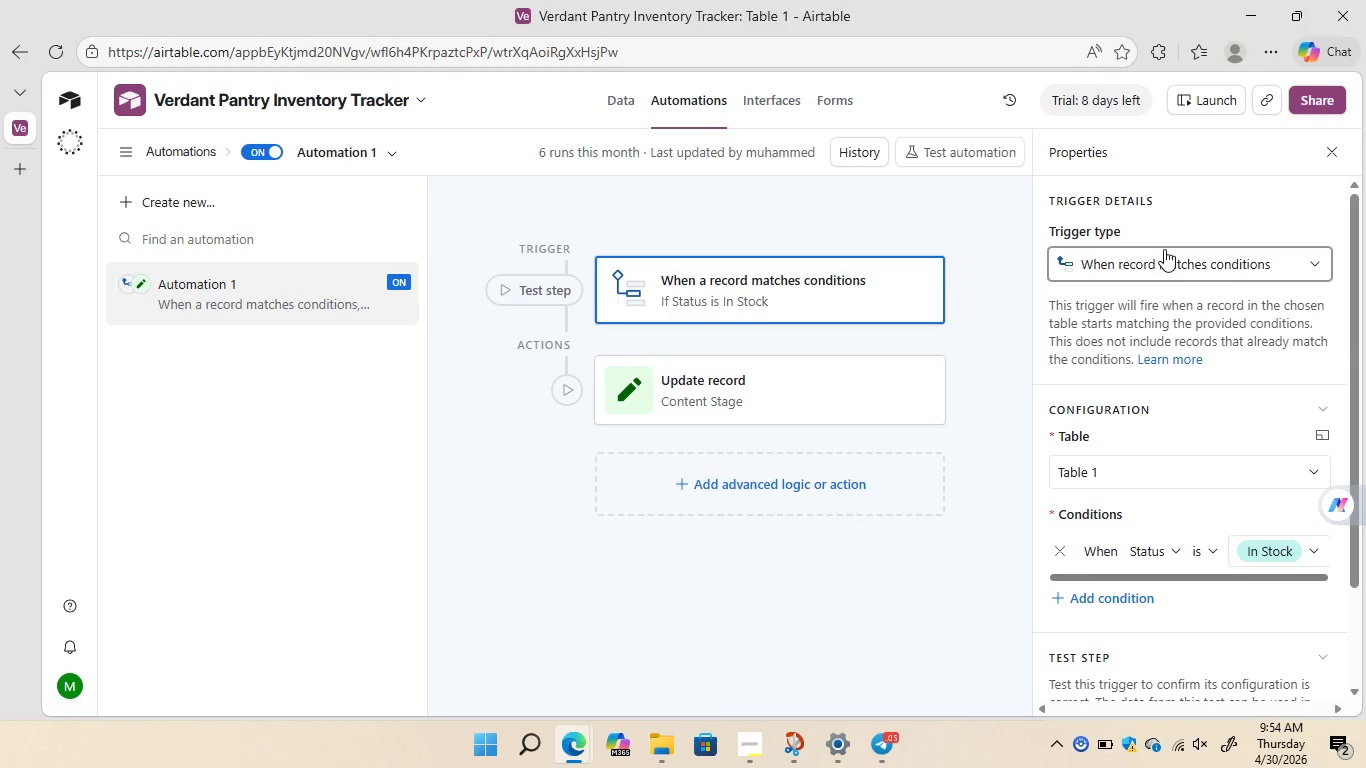 
mouse_move([1239, 393])
 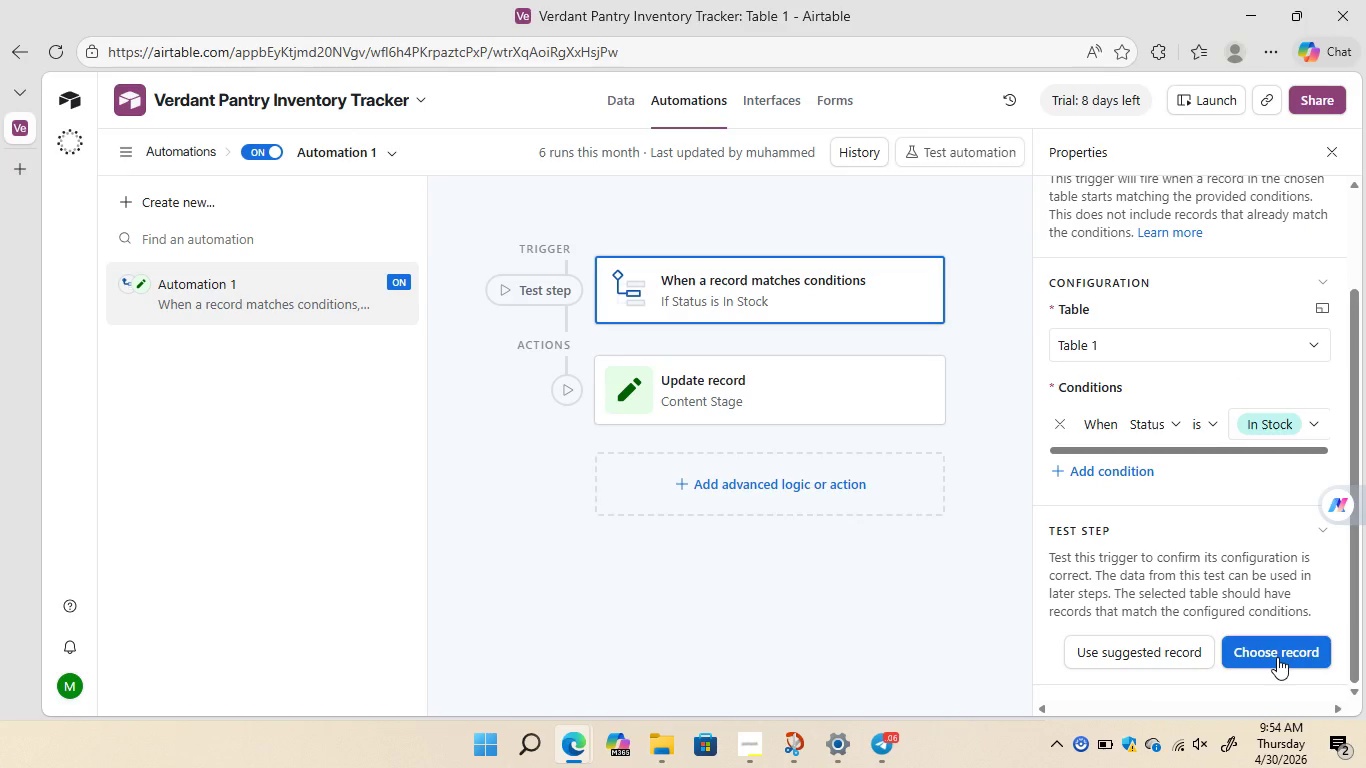 
left_click([1277, 657])
 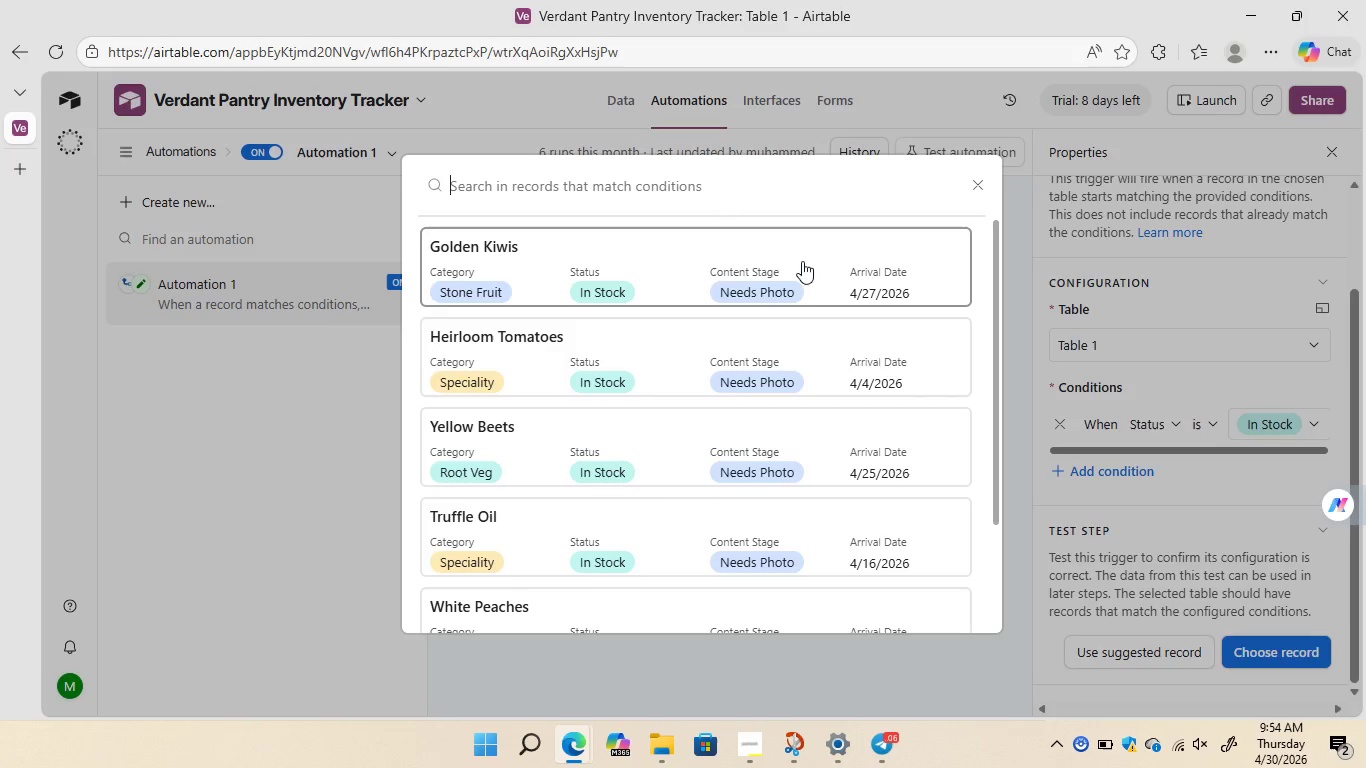 
left_click([783, 255])
 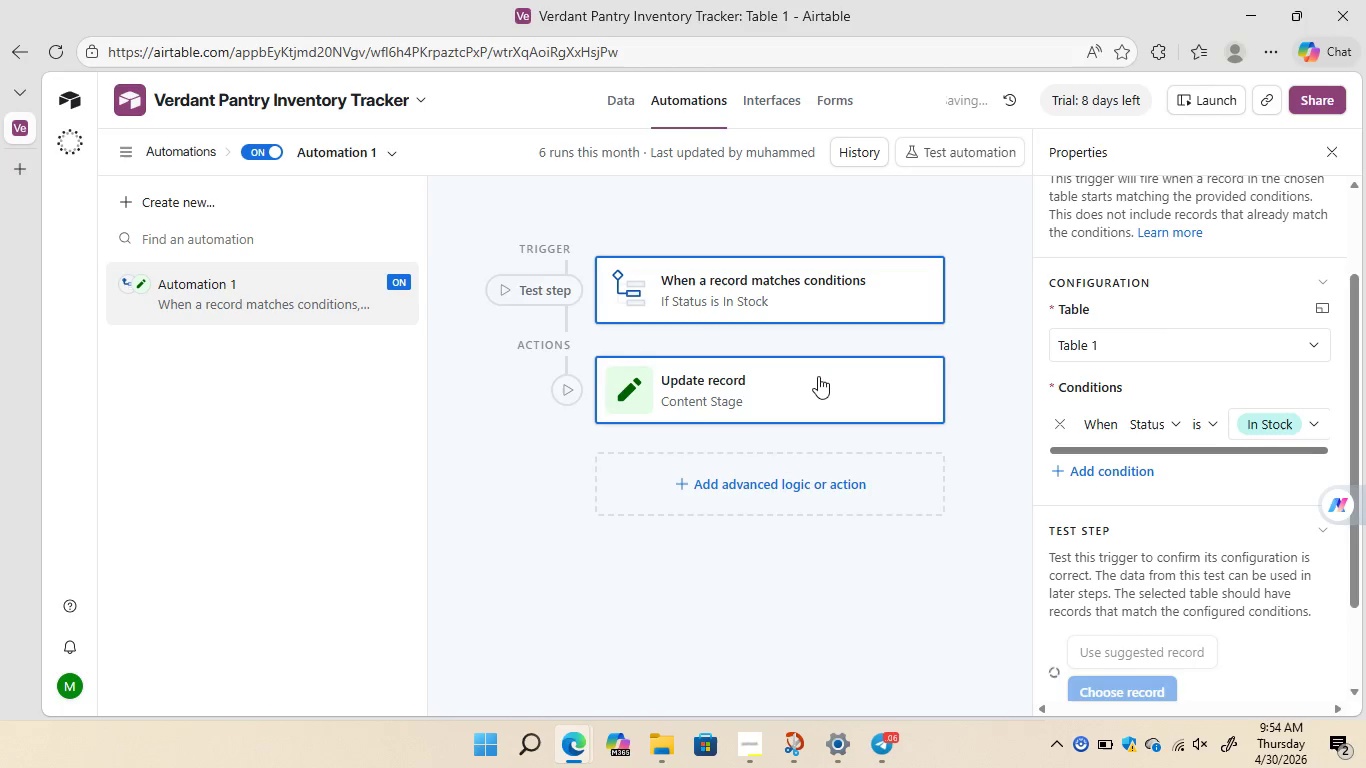 
left_click([812, 388])
 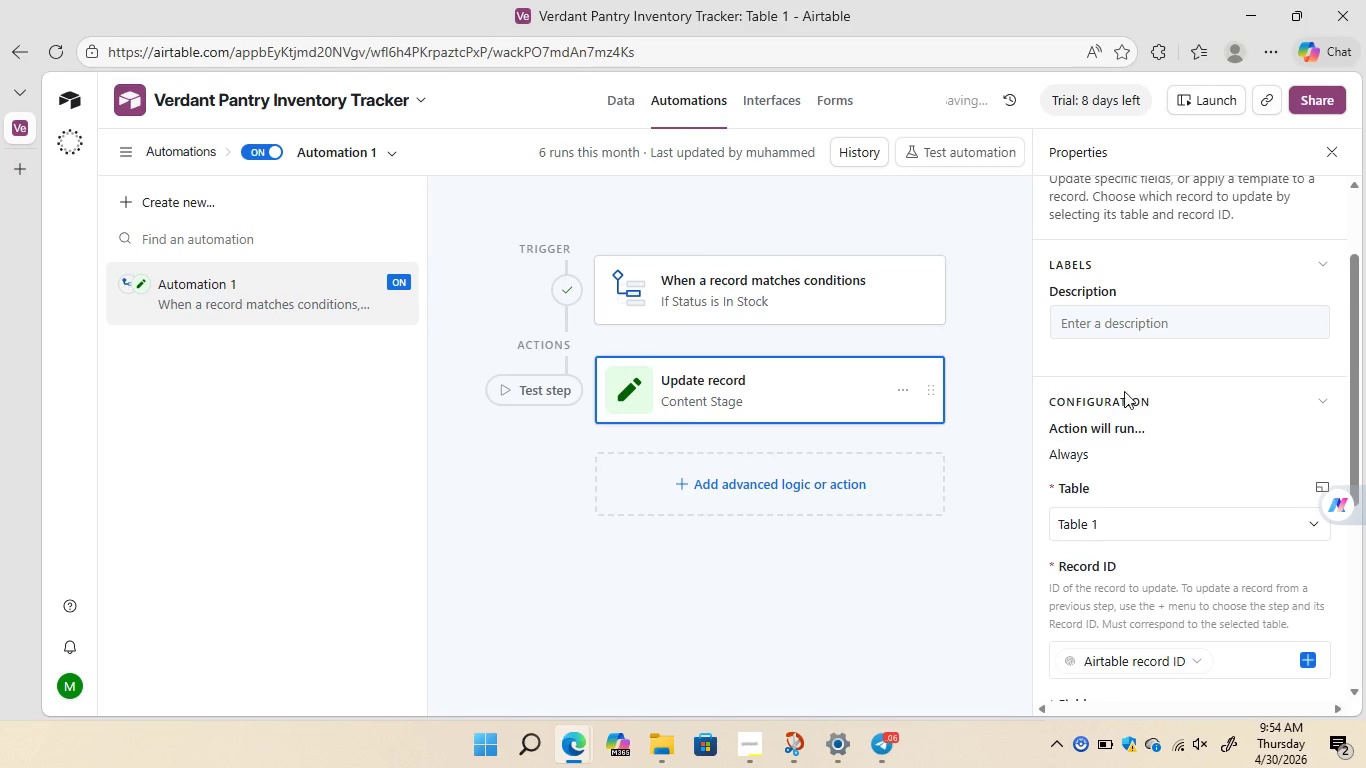 
mouse_move([1224, 406])
 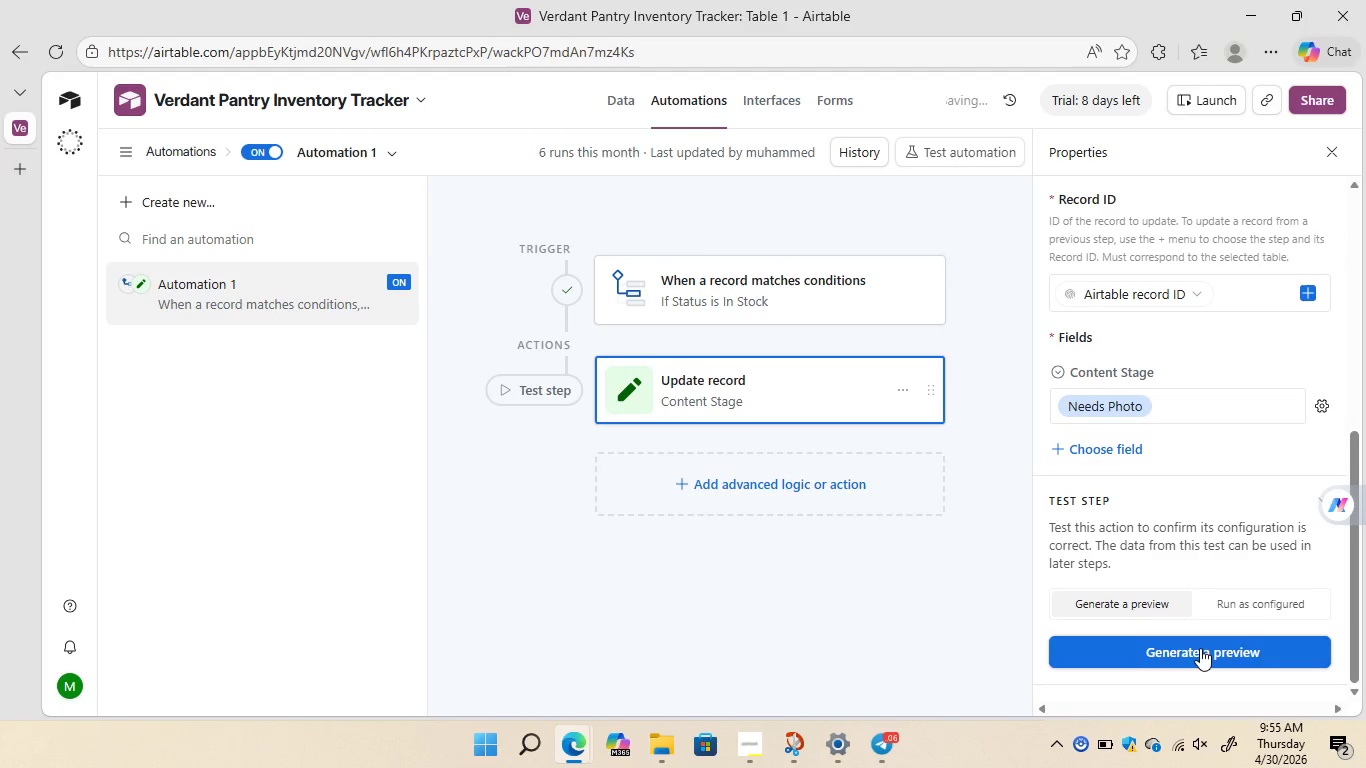 
left_click([1200, 648])
 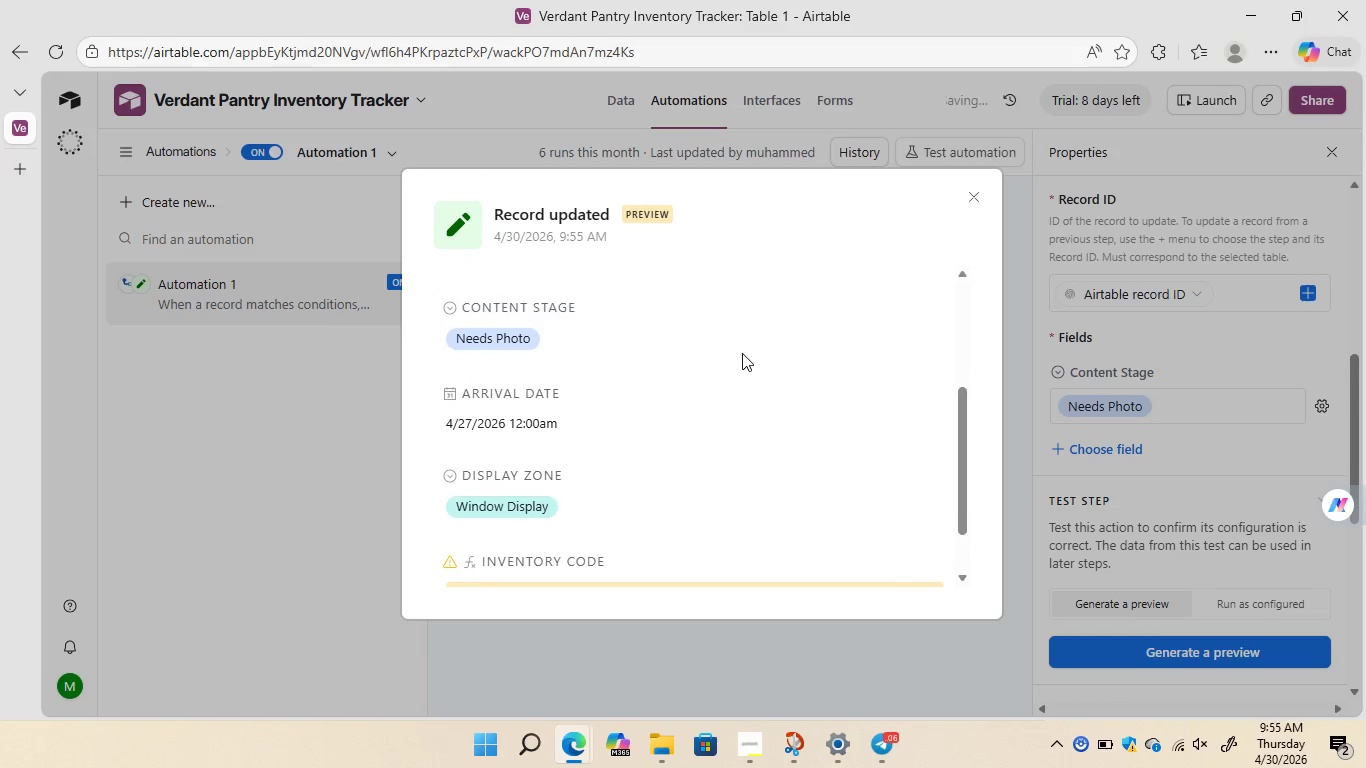 
wait(12.42)
 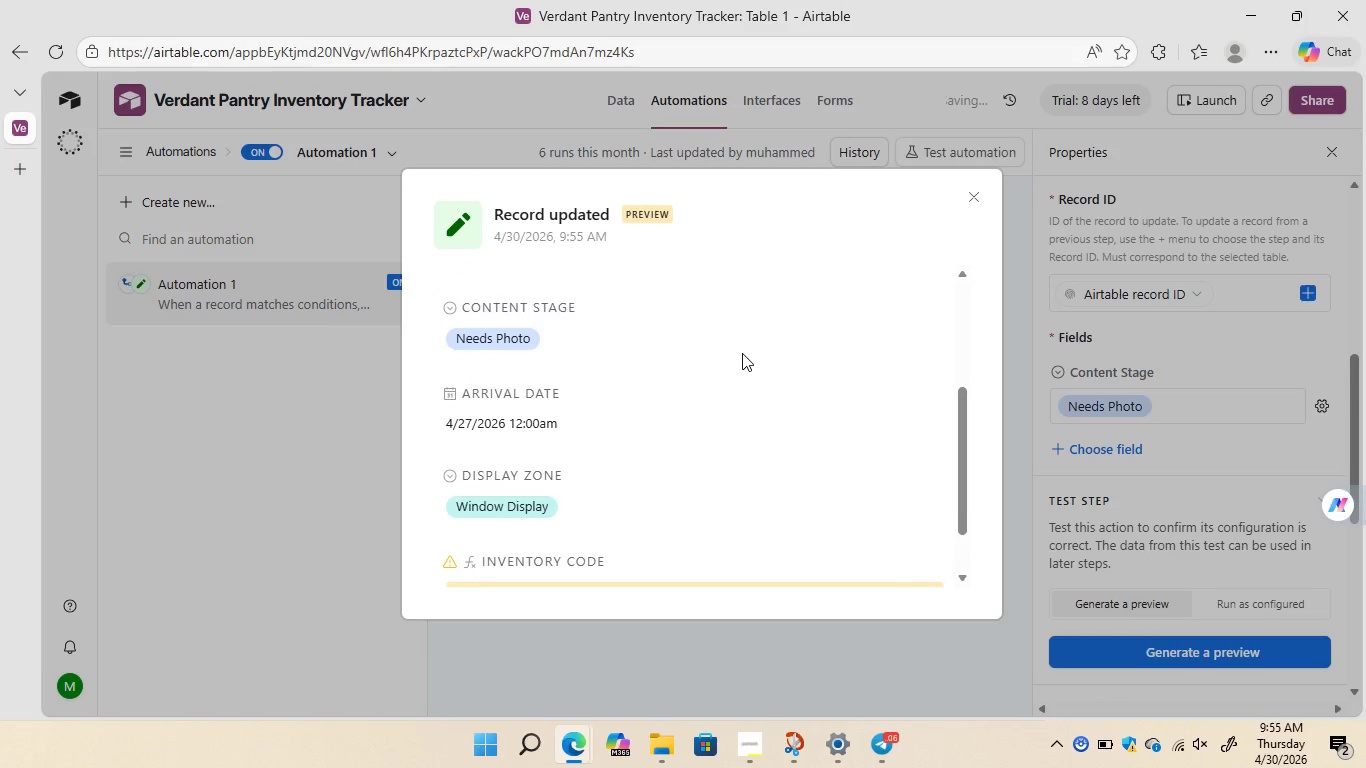 
left_click([966, 189])
 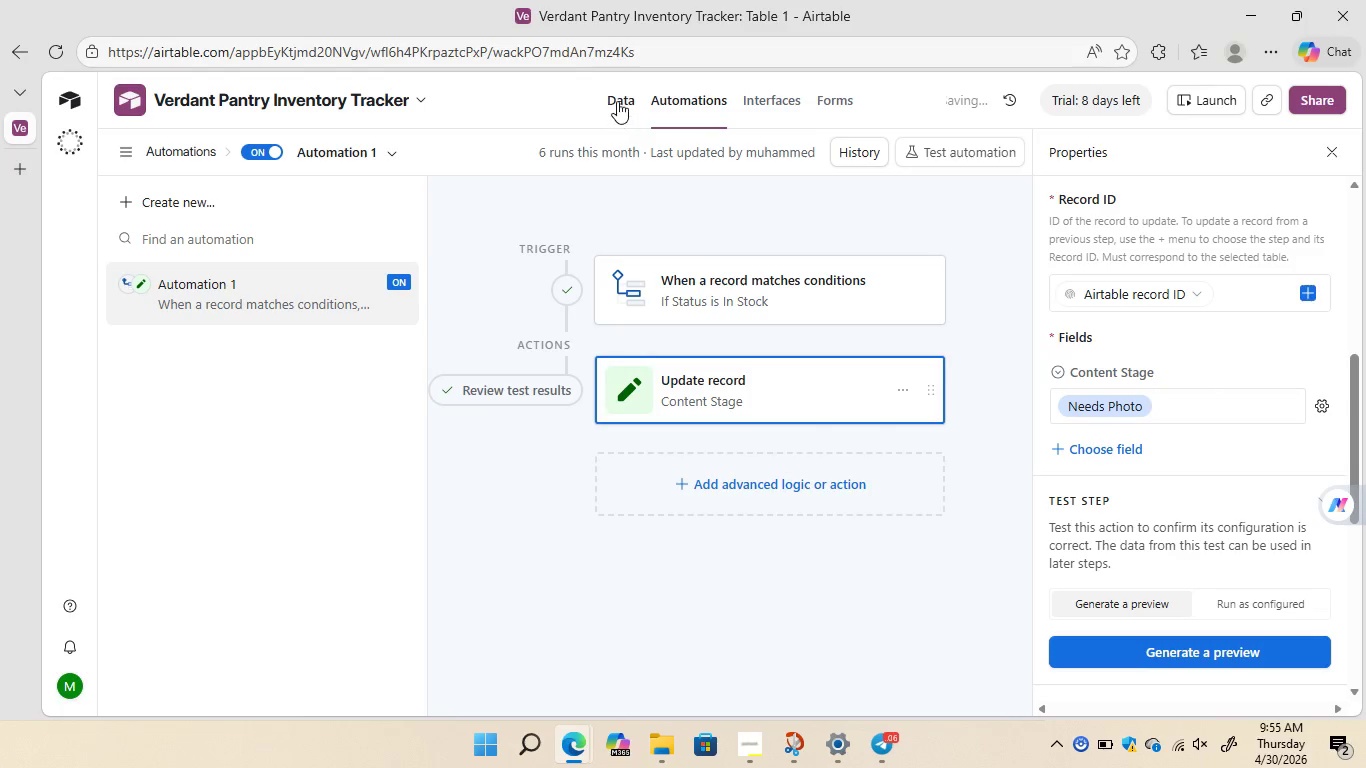 
left_click([617, 101])
 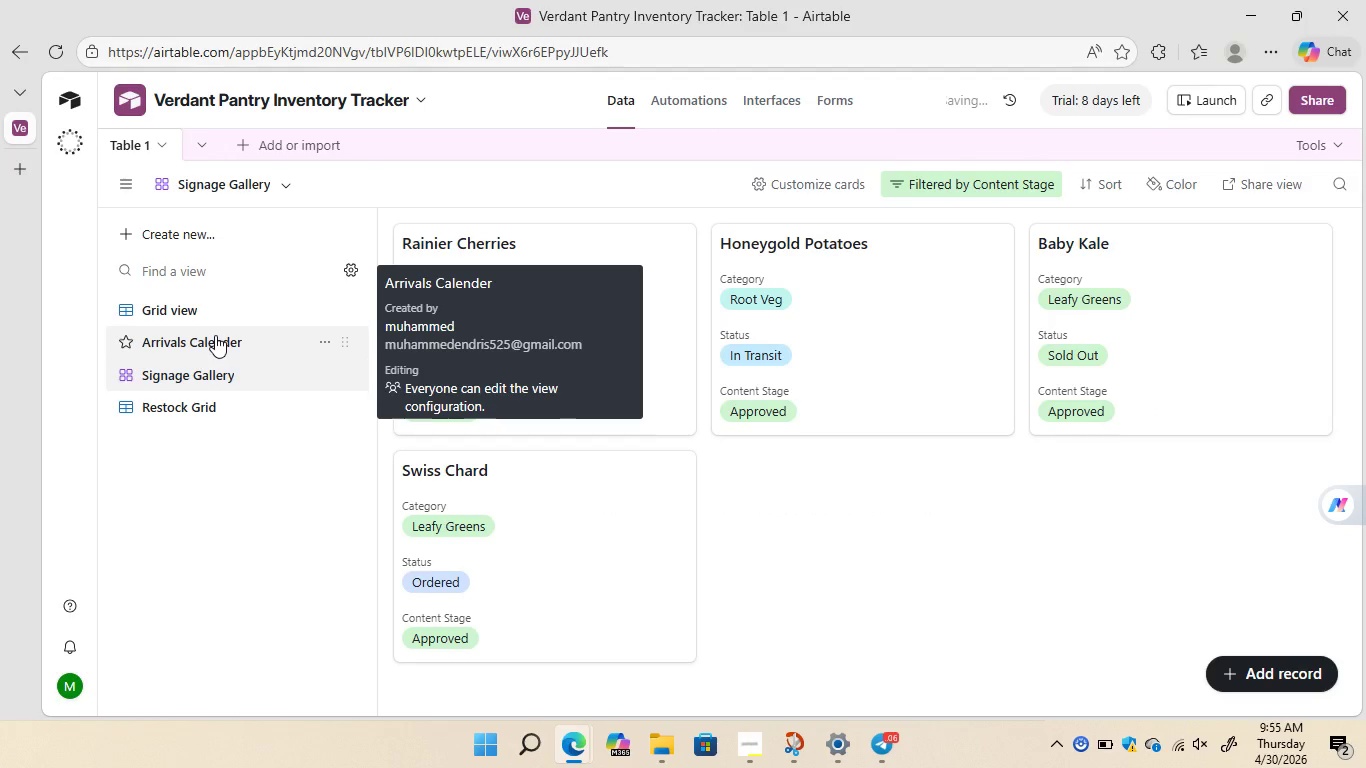 
left_click([215, 335])
 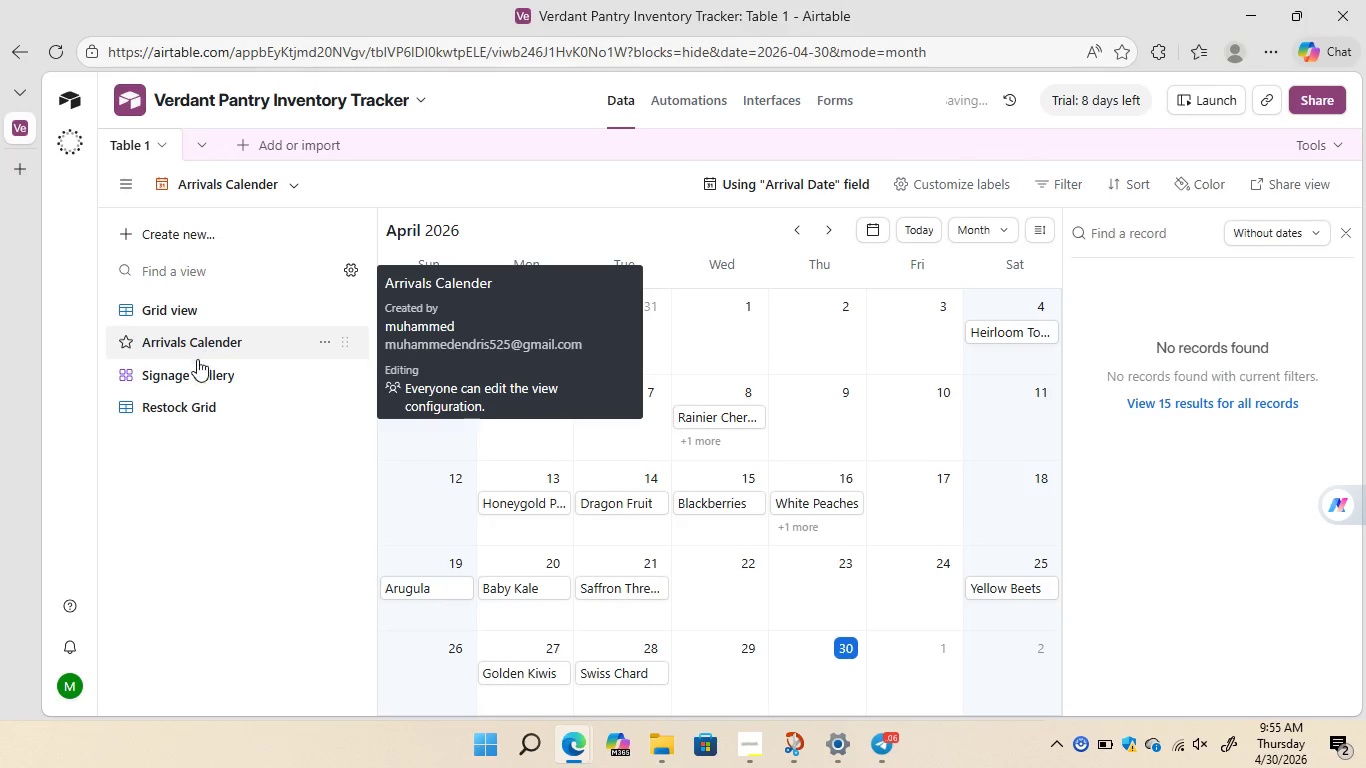 
left_click([189, 372])
 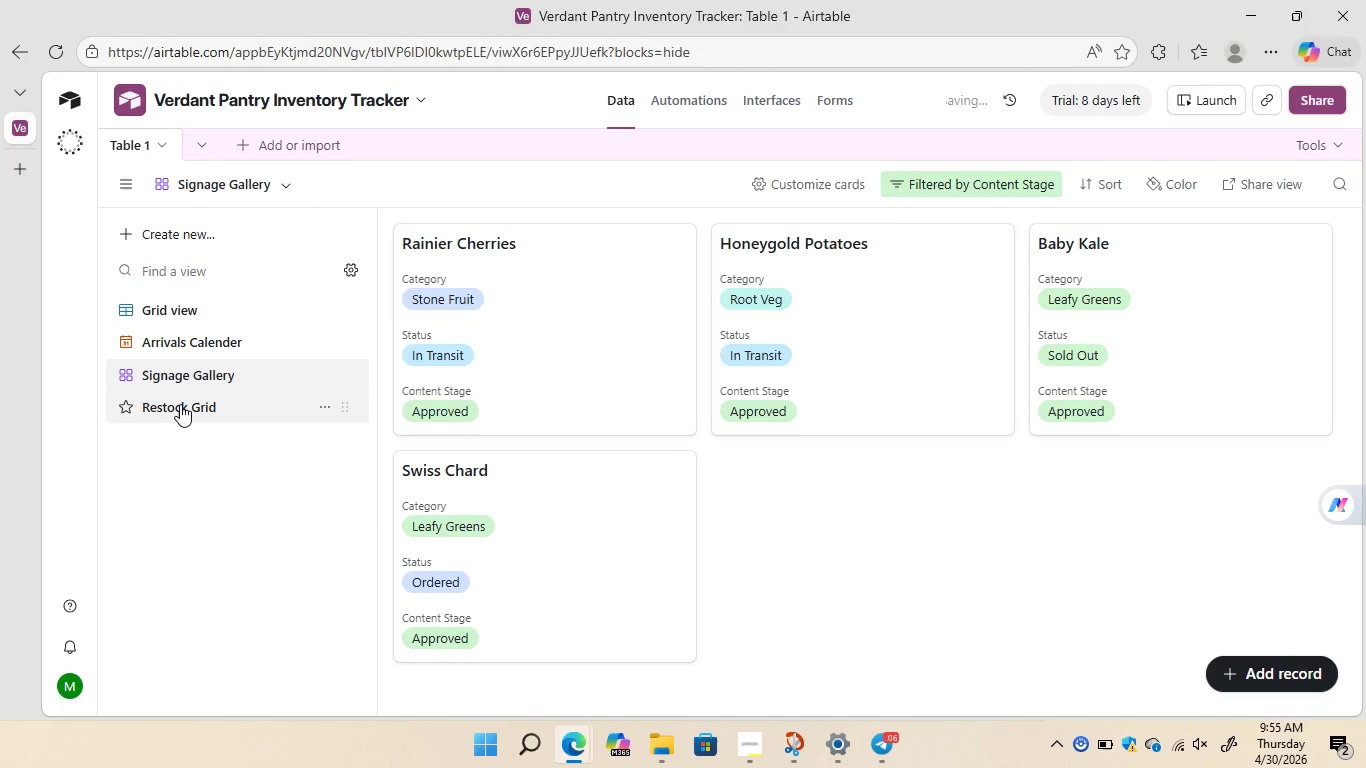 
left_click([180, 407])
 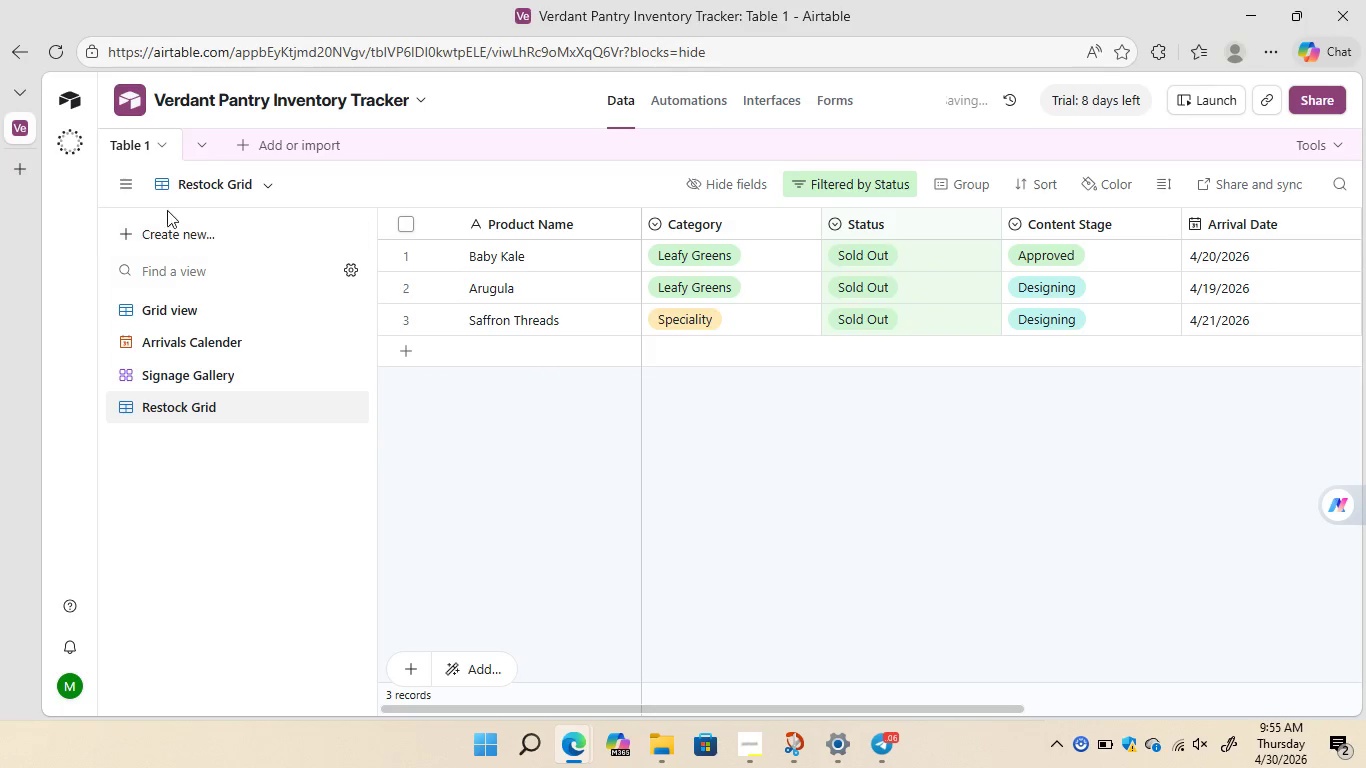 
wait(8.7)
 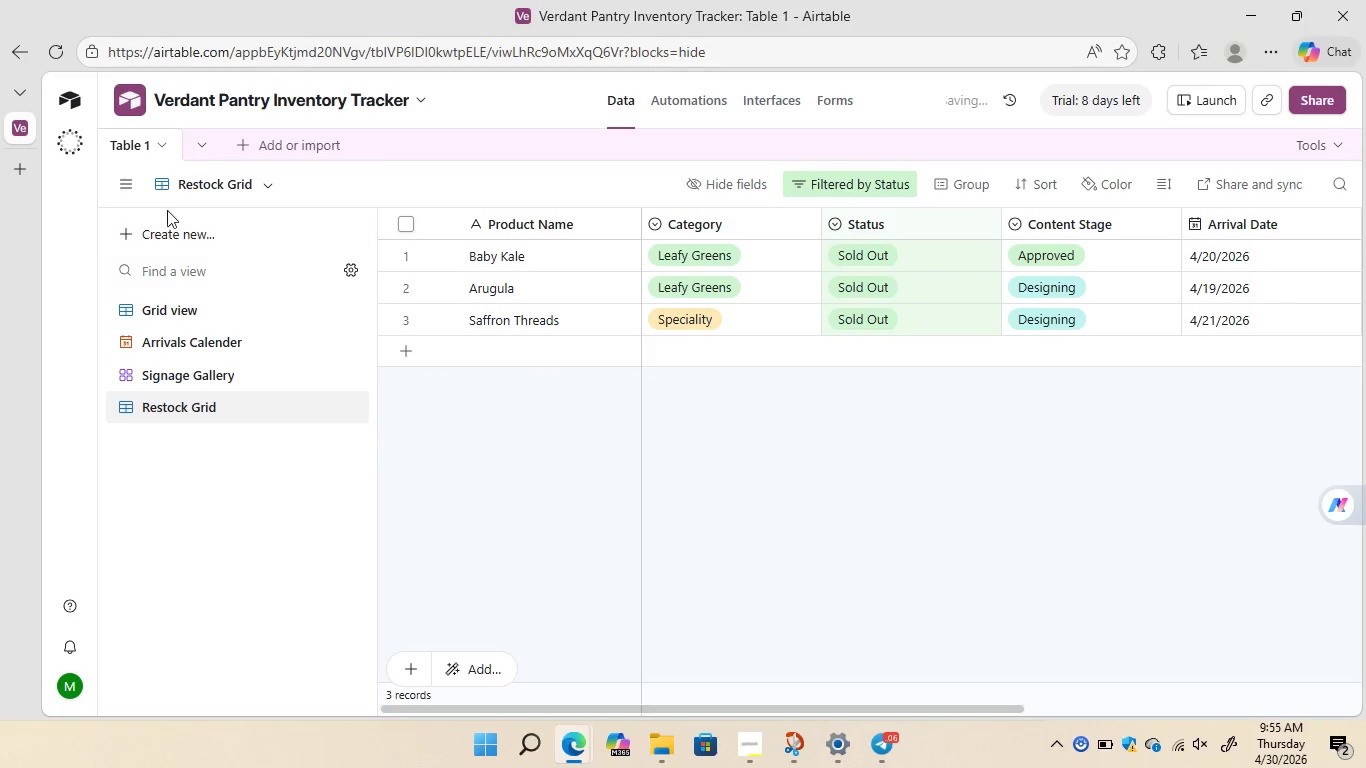 
left_click([178, 310])
 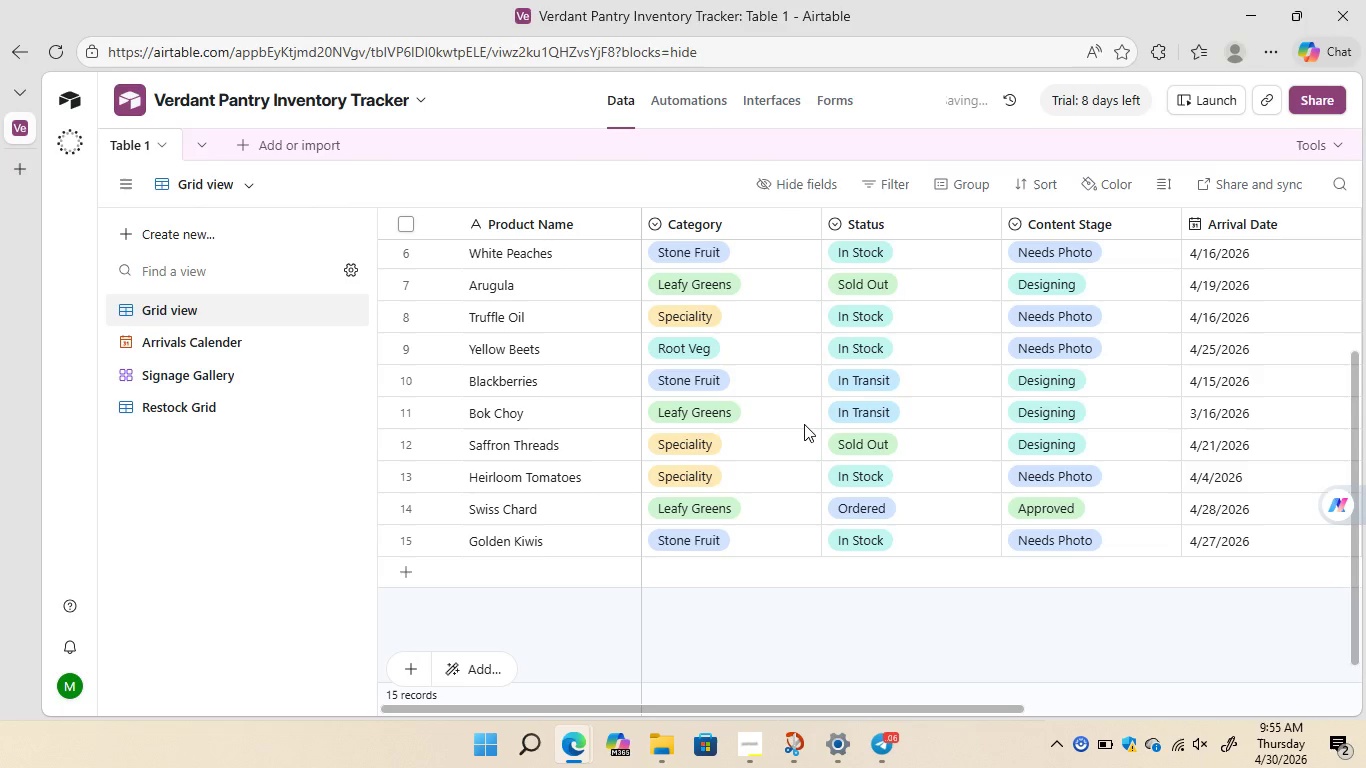 
wait(17.28)
 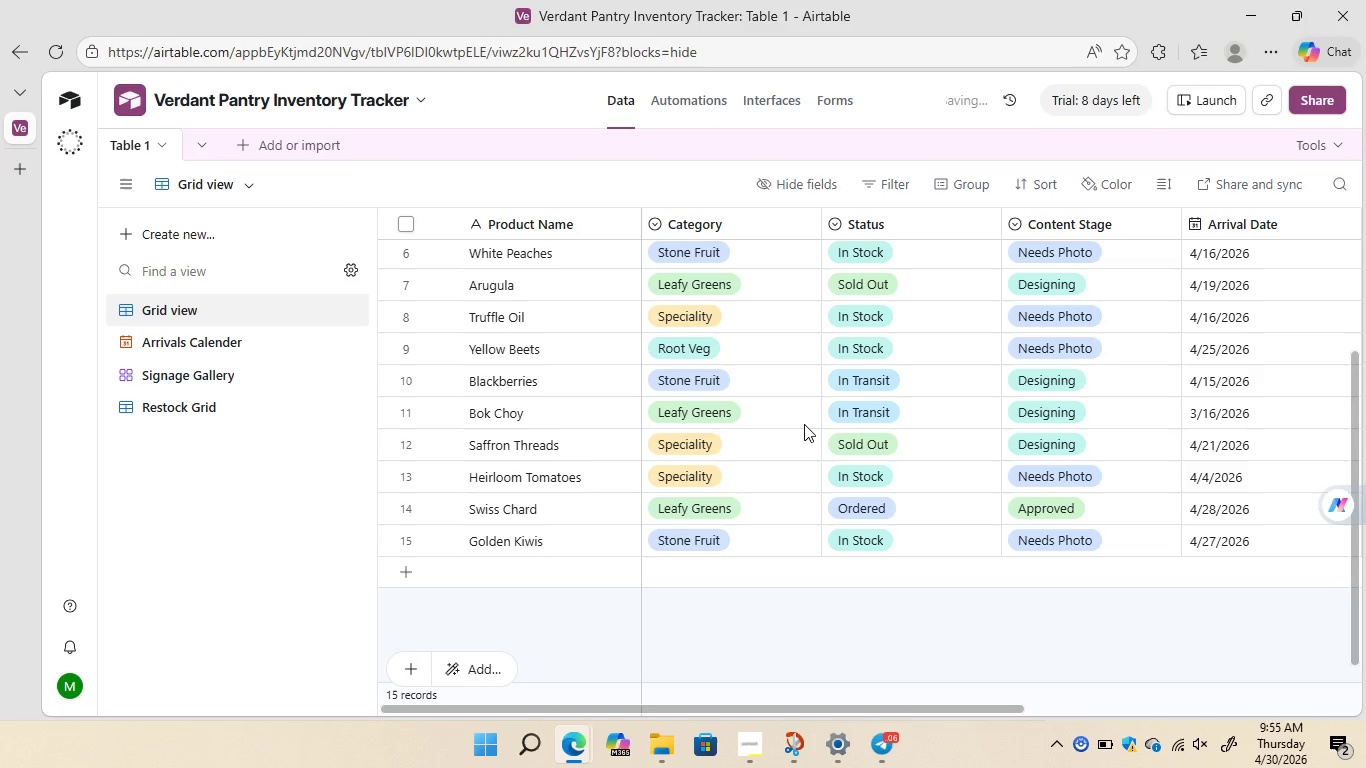 
left_click([928, 505])
 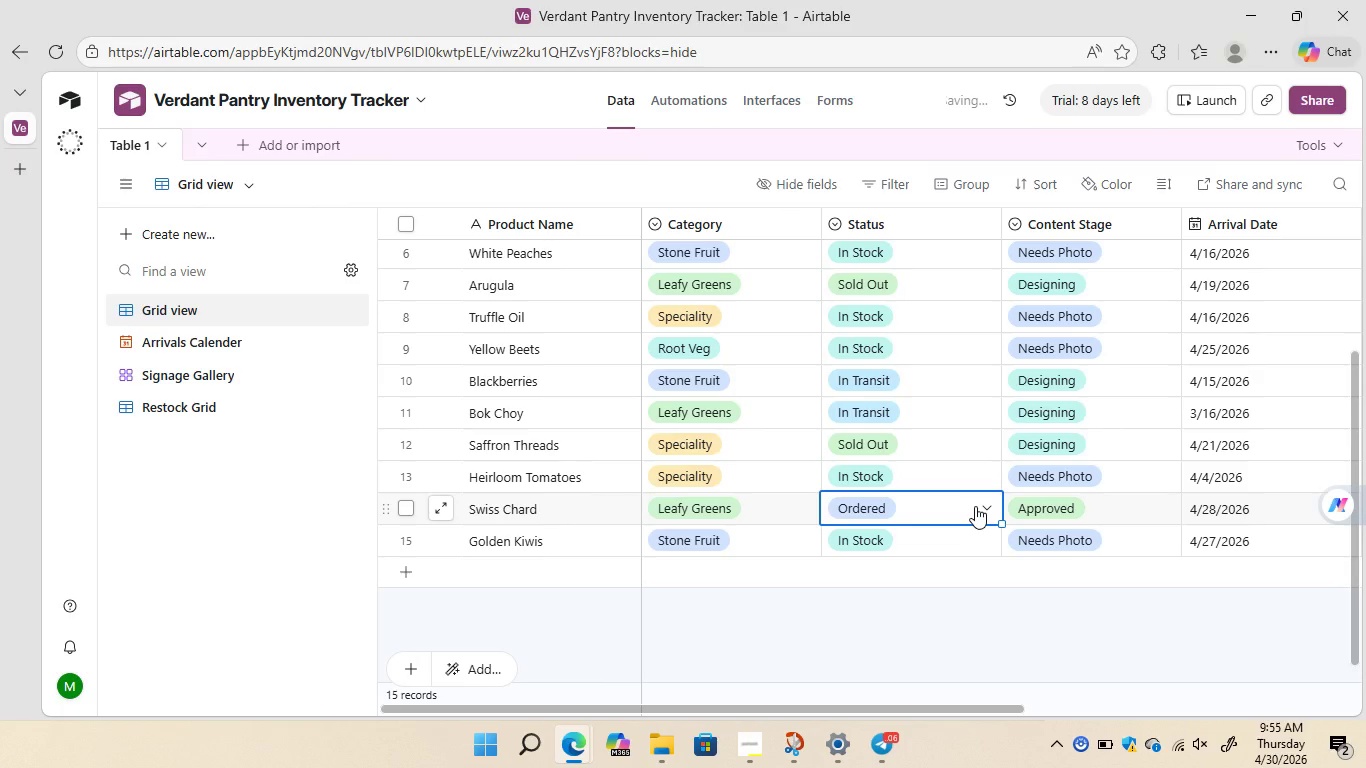 
left_click([975, 506])
 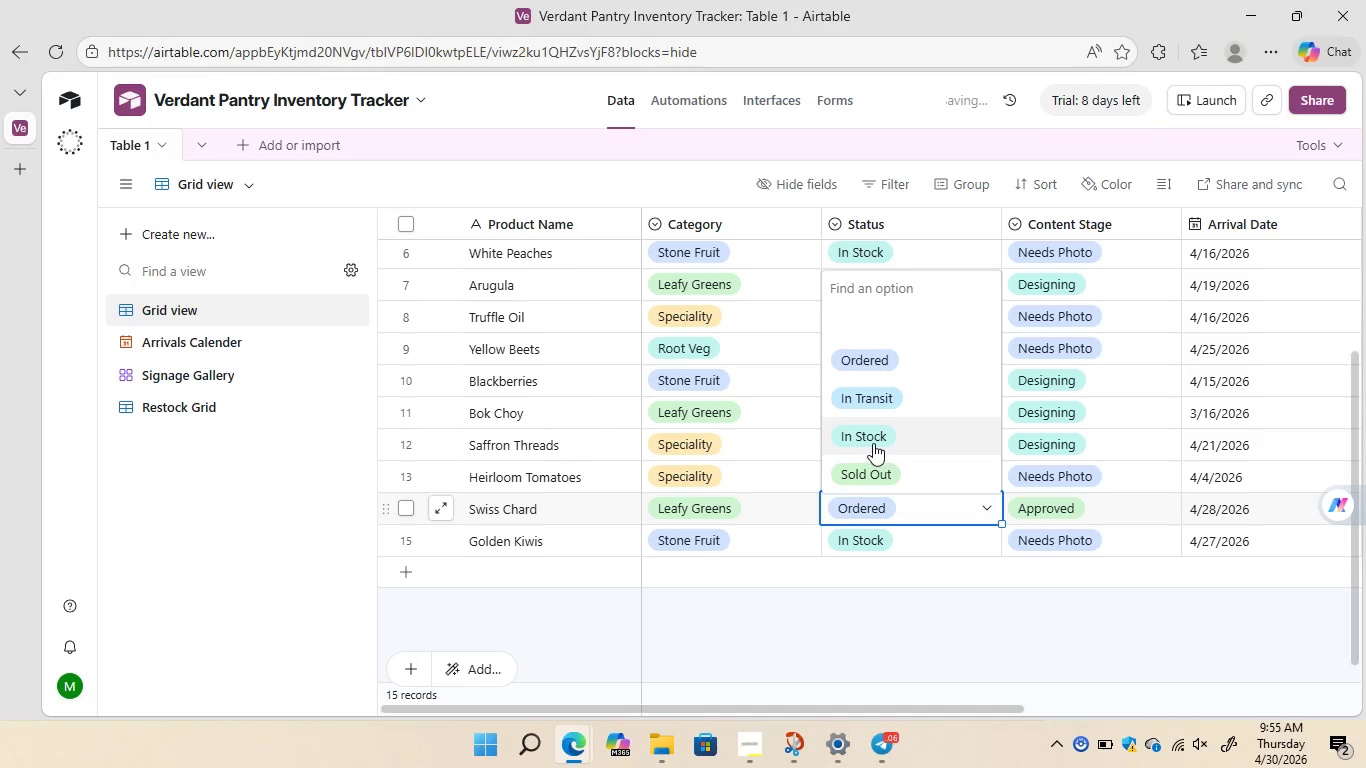 
left_click([873, 442])
 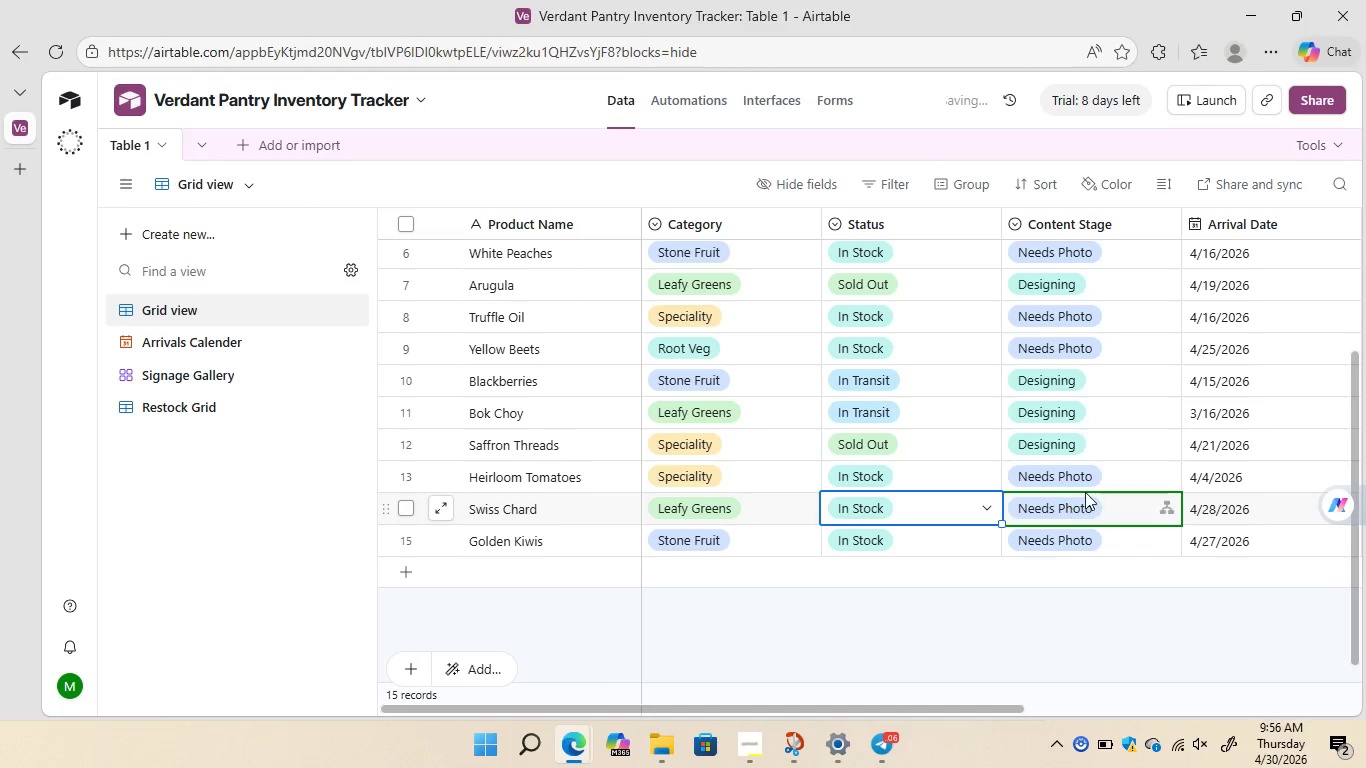 
wait(5.88)
 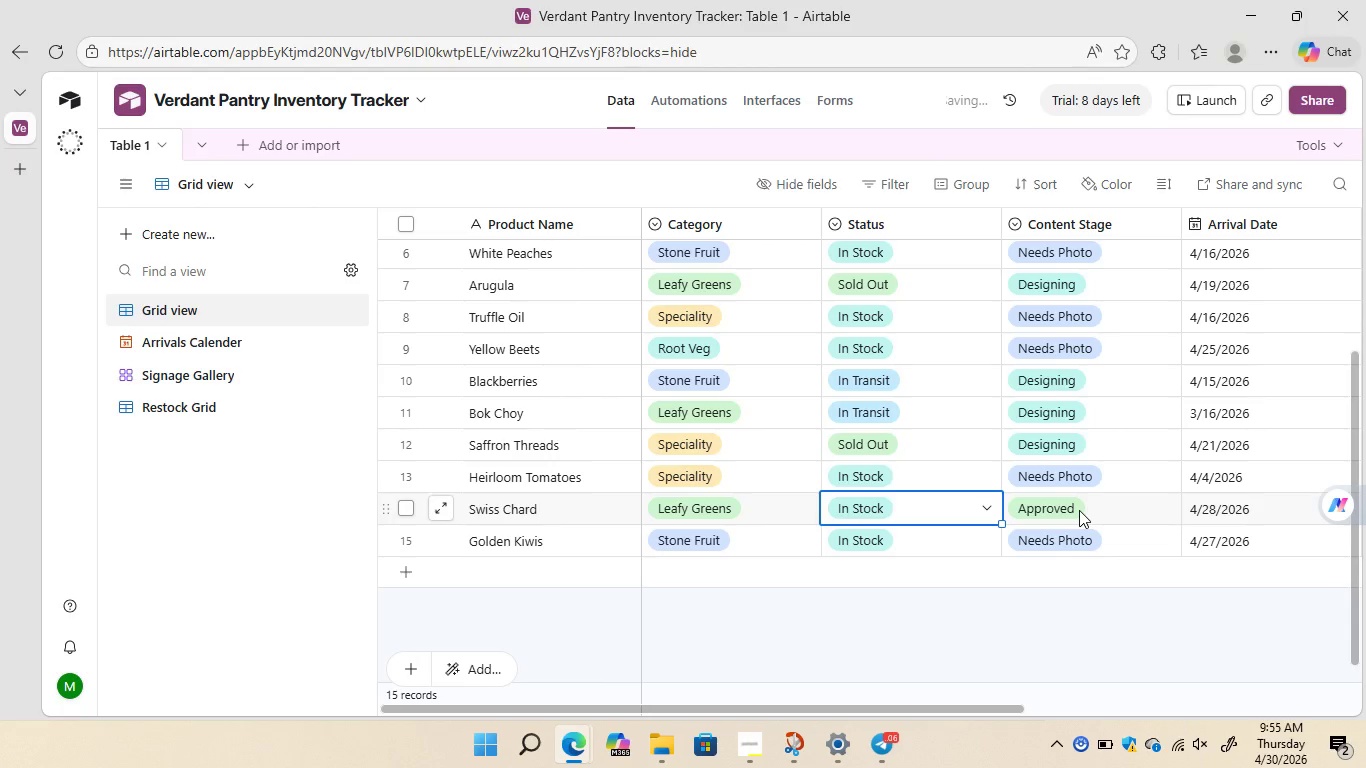 
mouse_move([893, 416])
 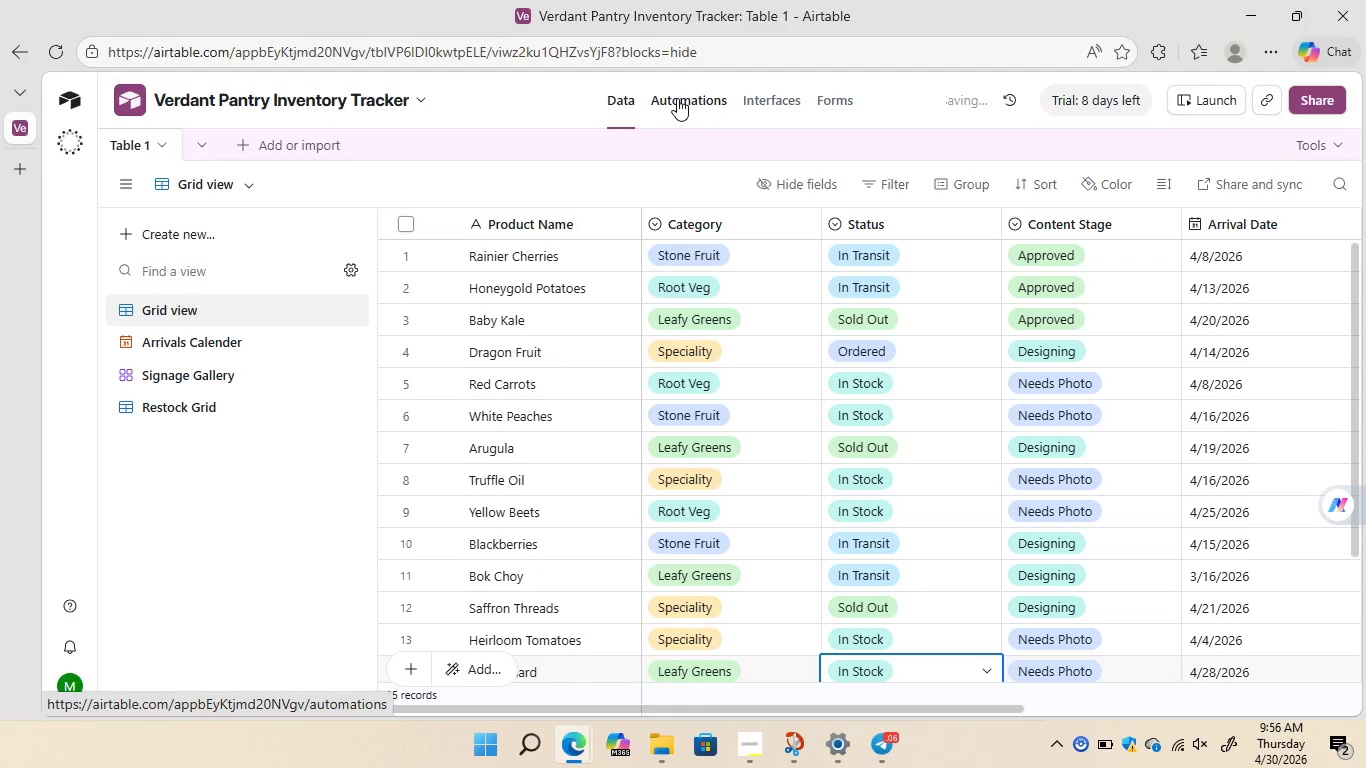 
left_click([677, 98])
 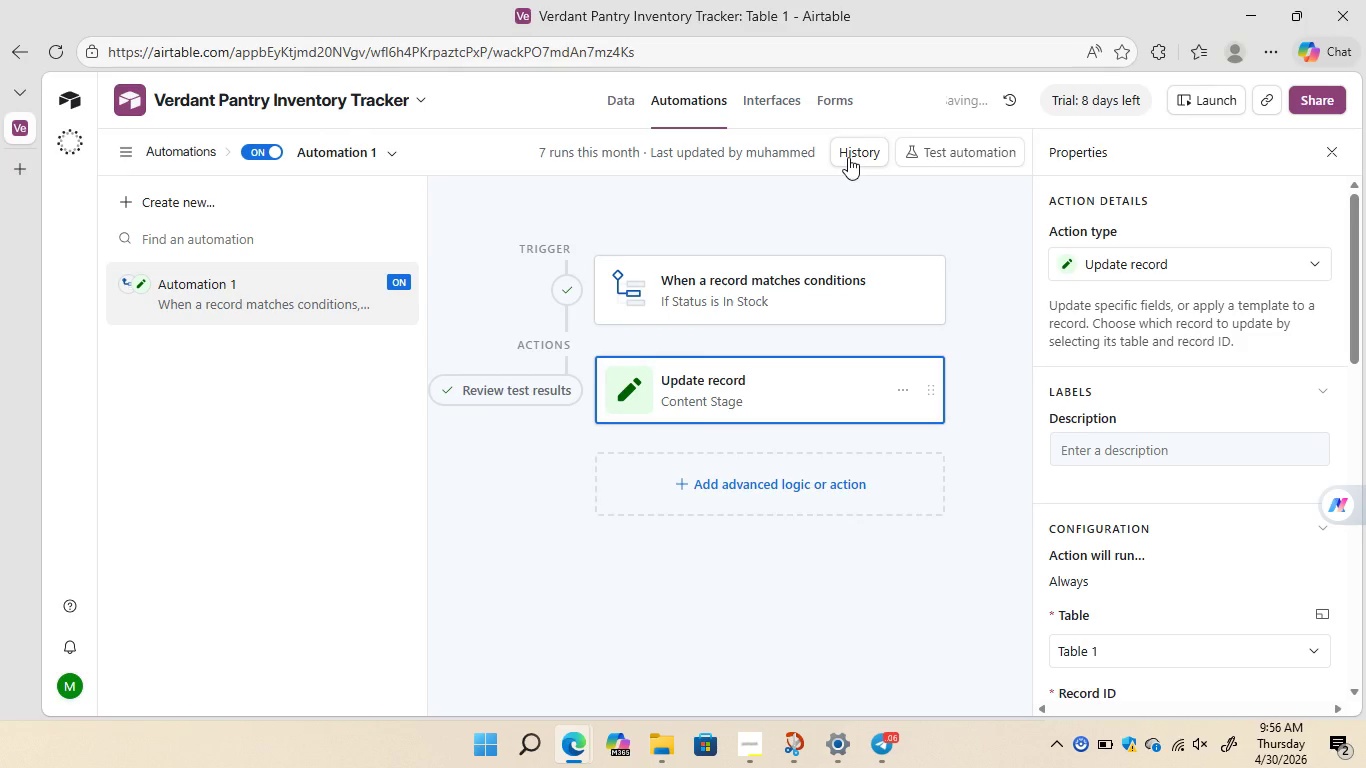 
wait(6.2)
 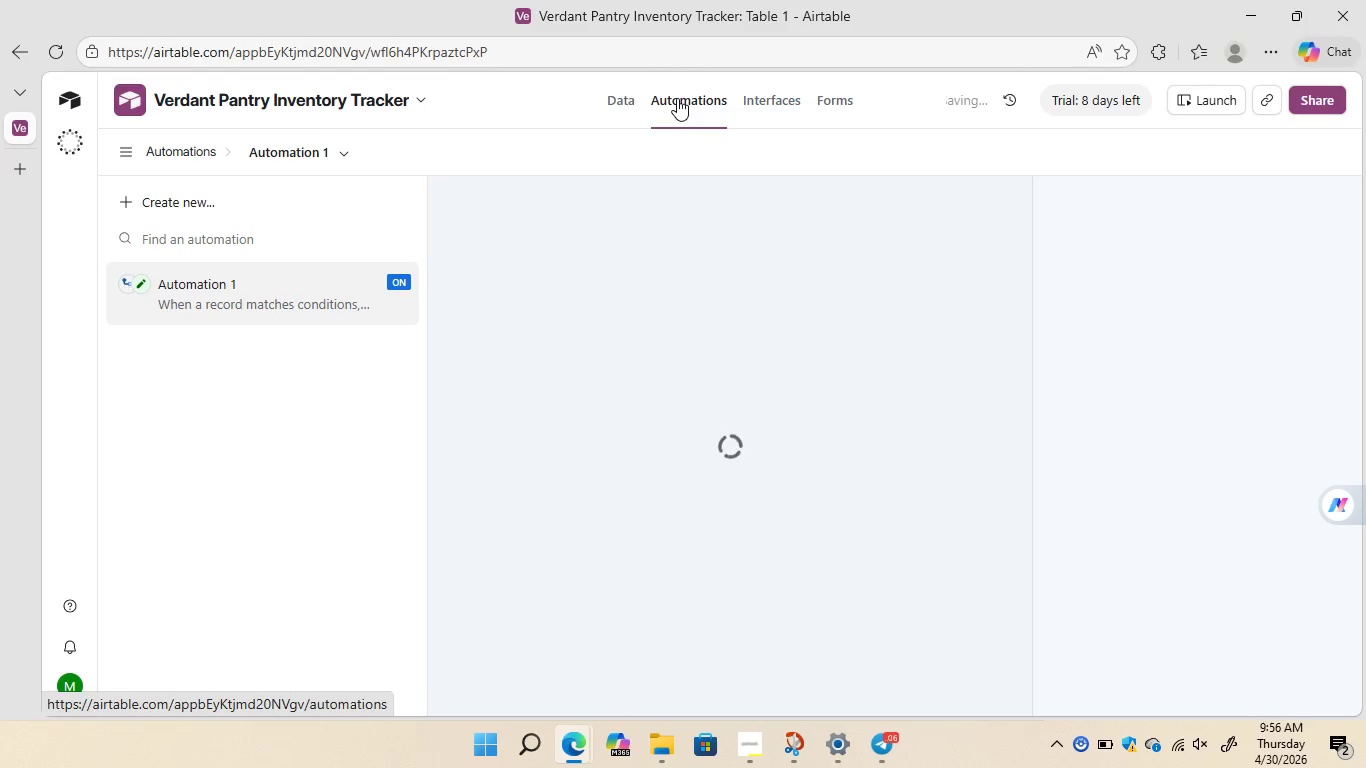 
left_click([848, 157])
 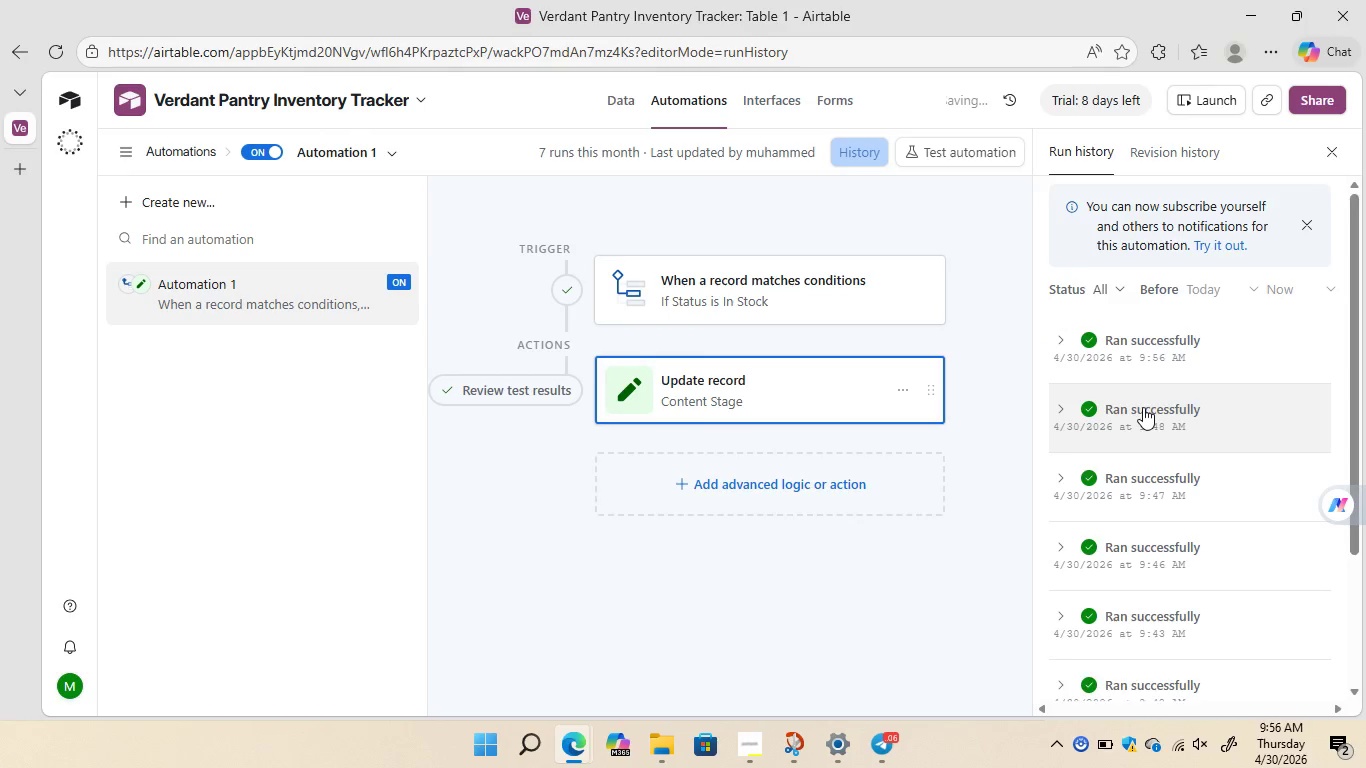 
wait(9.08)
 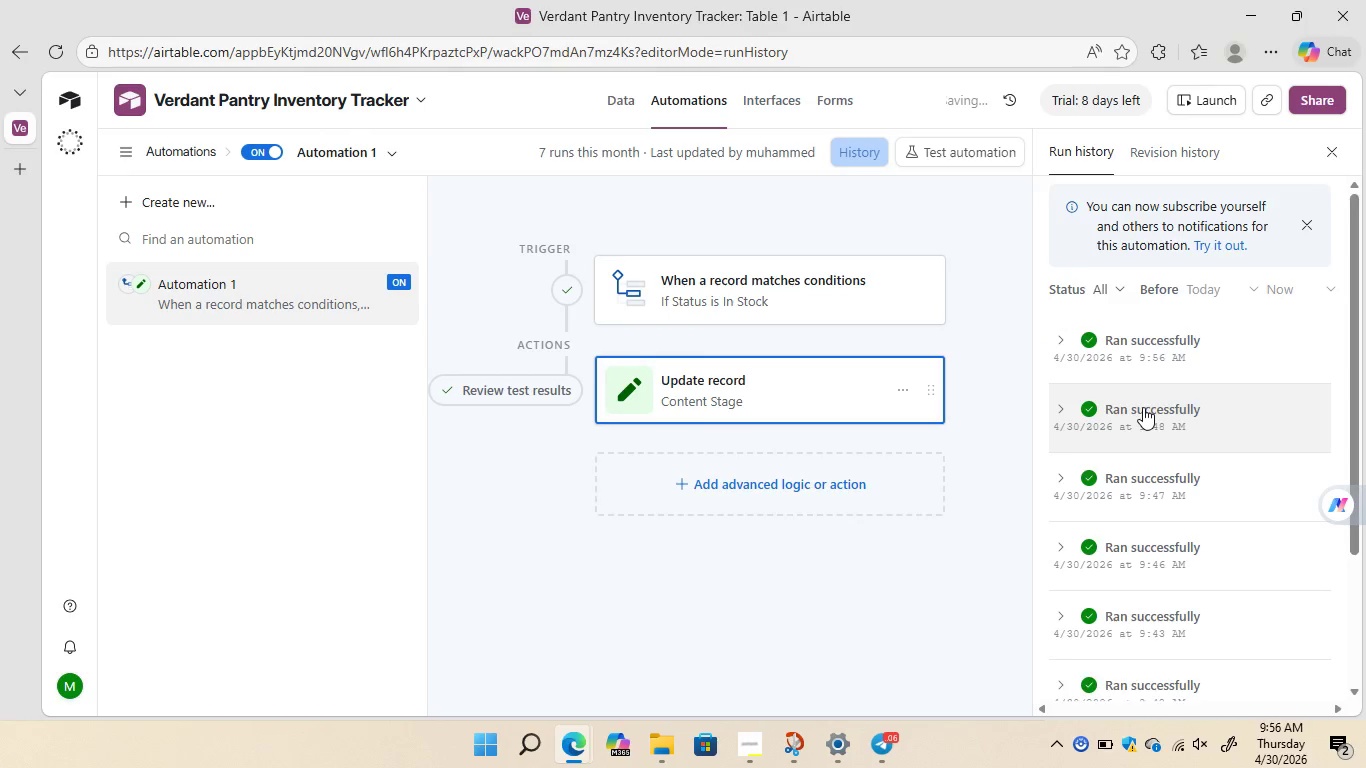 
left_click([613, 105])
 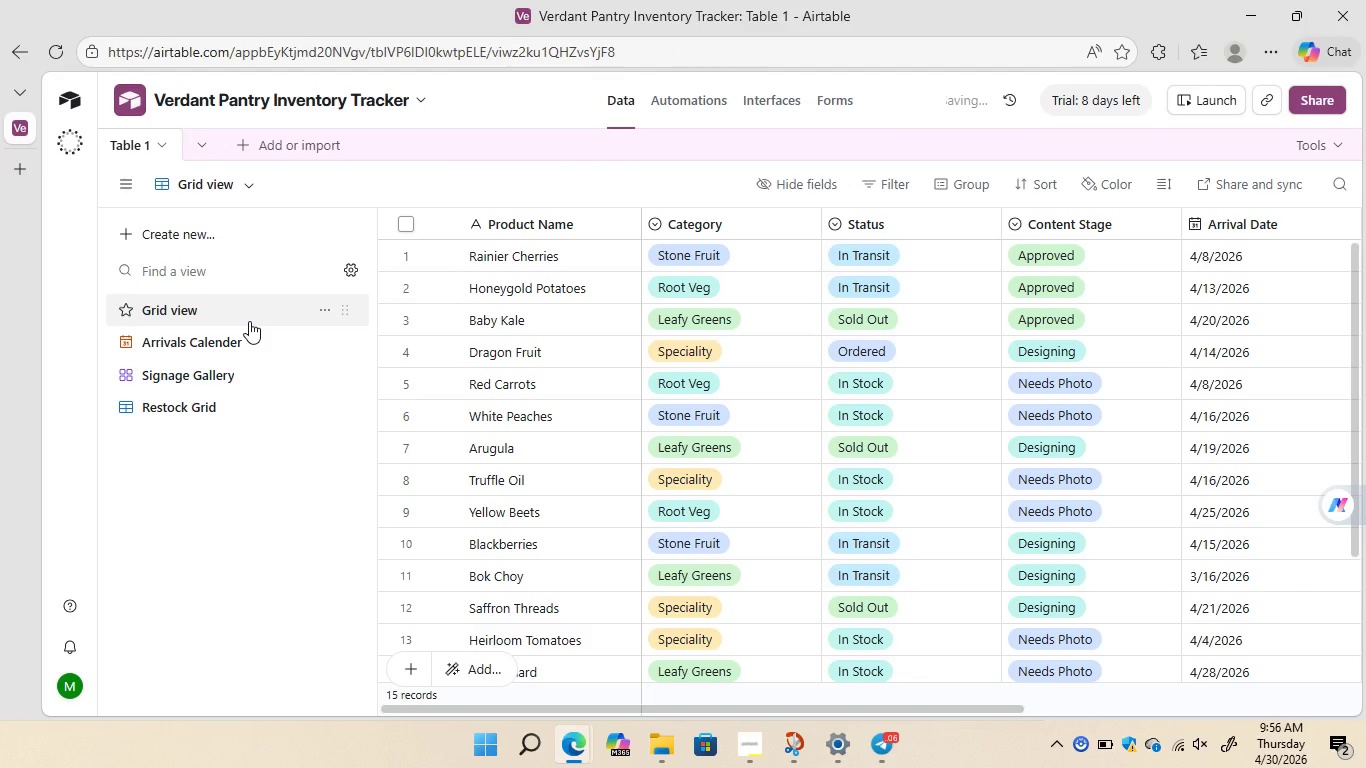 
wait(5.41)
 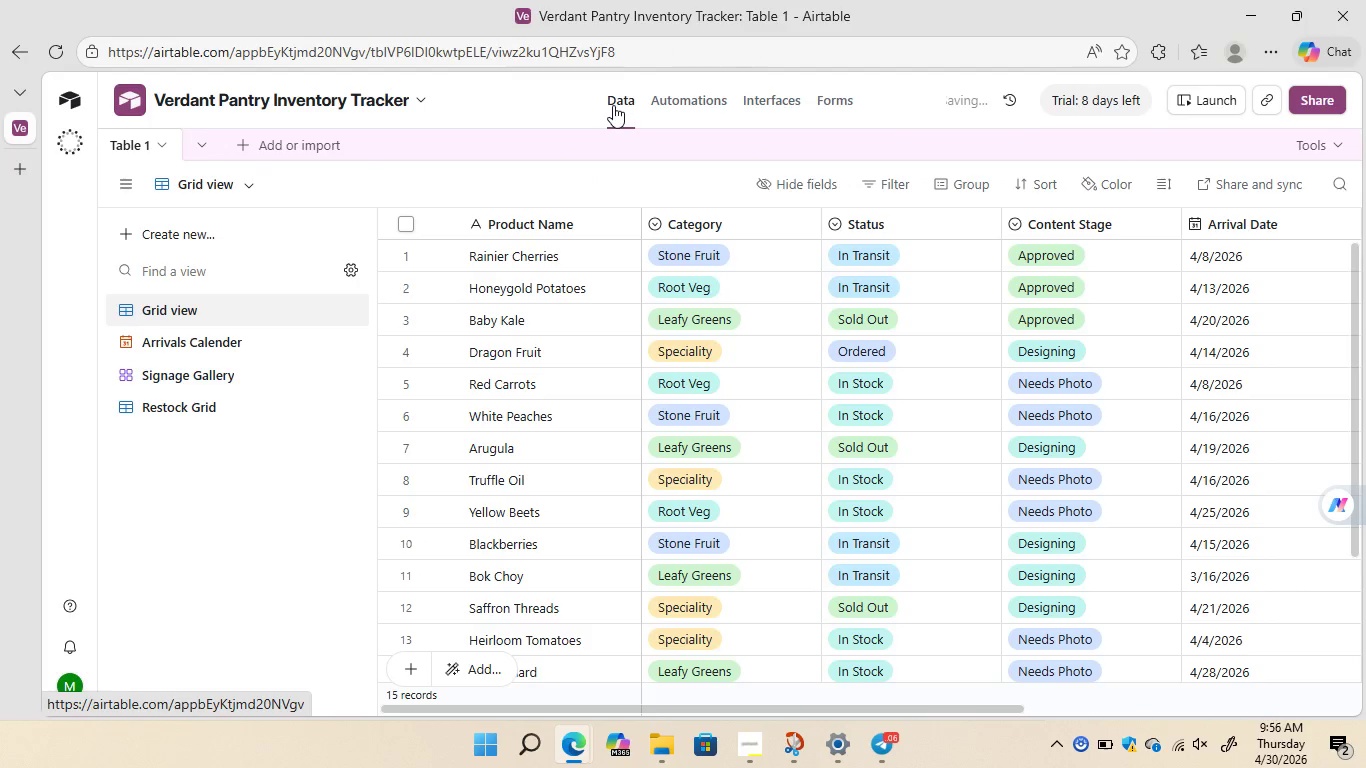 
left_click([195, 377])
 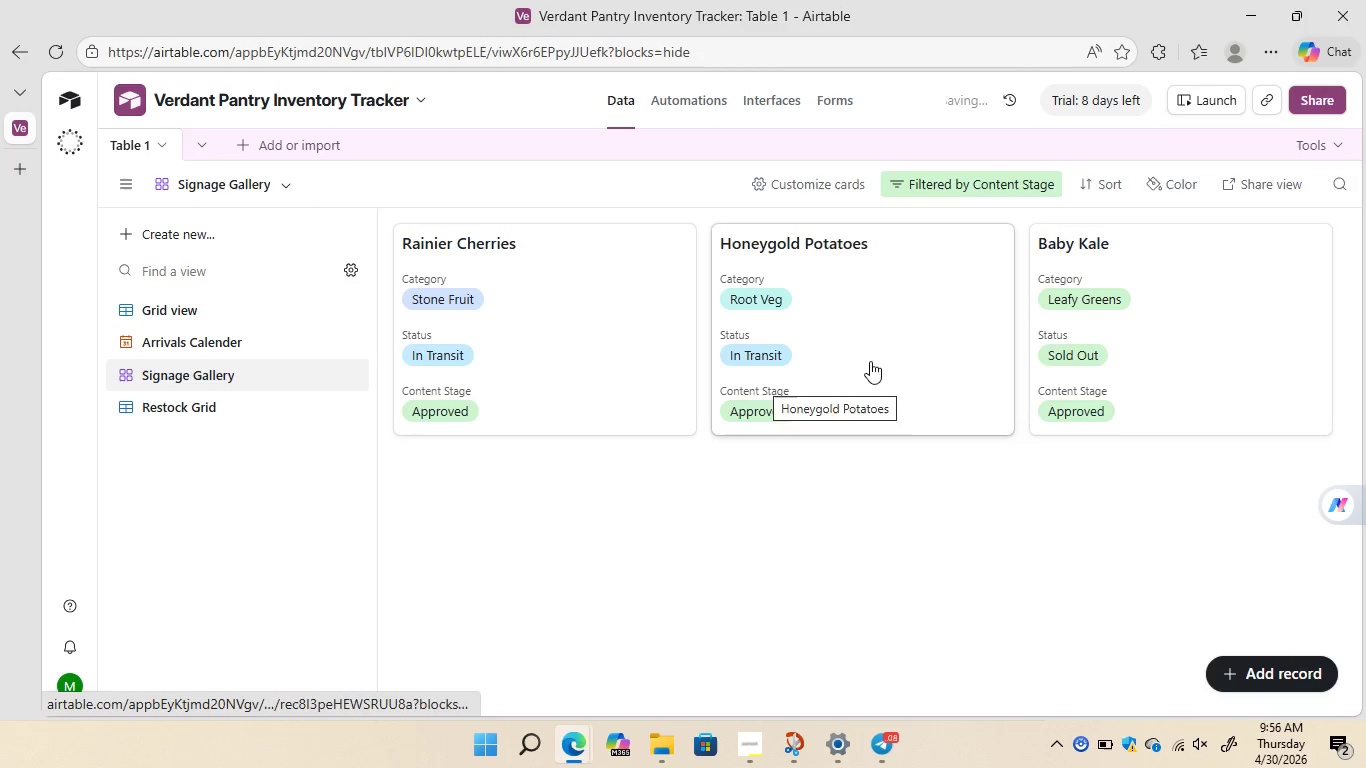 
wait(29.92)
 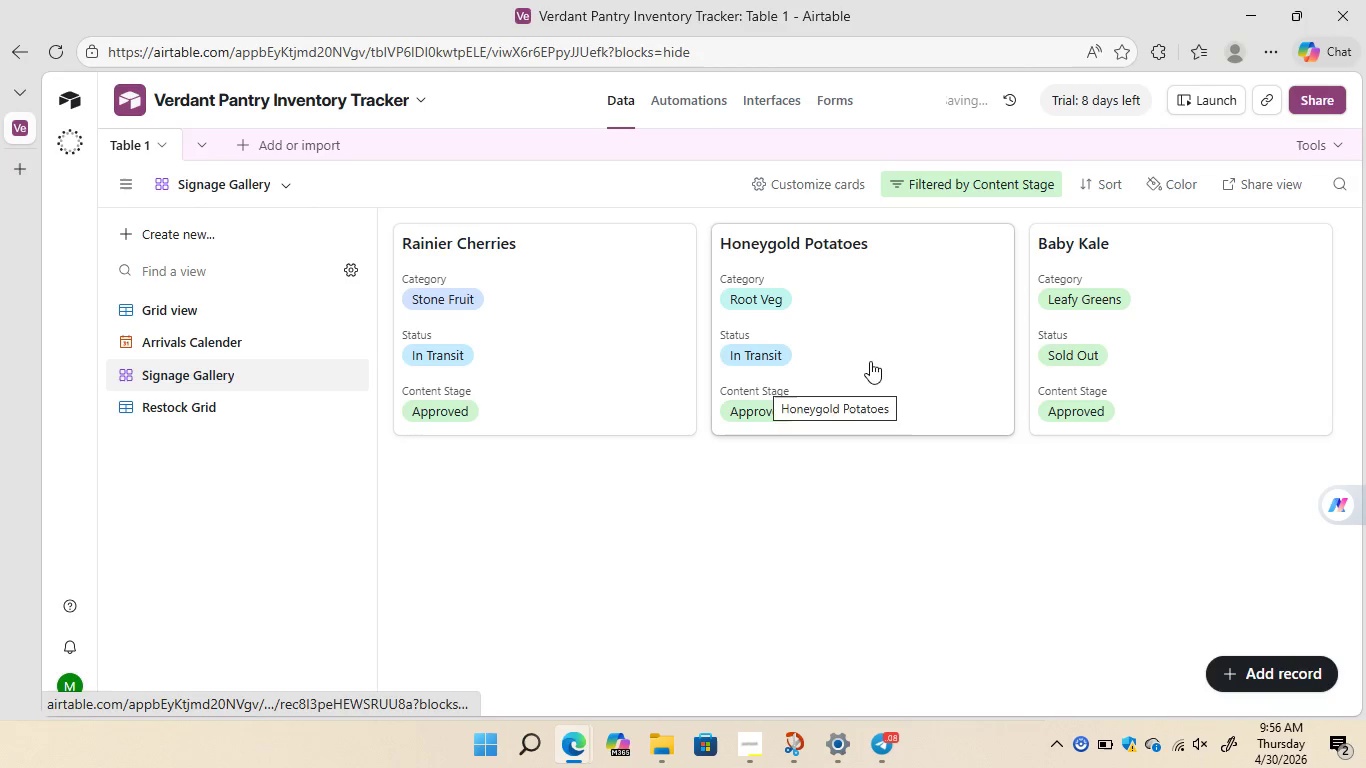 
left_click([201, 309])
 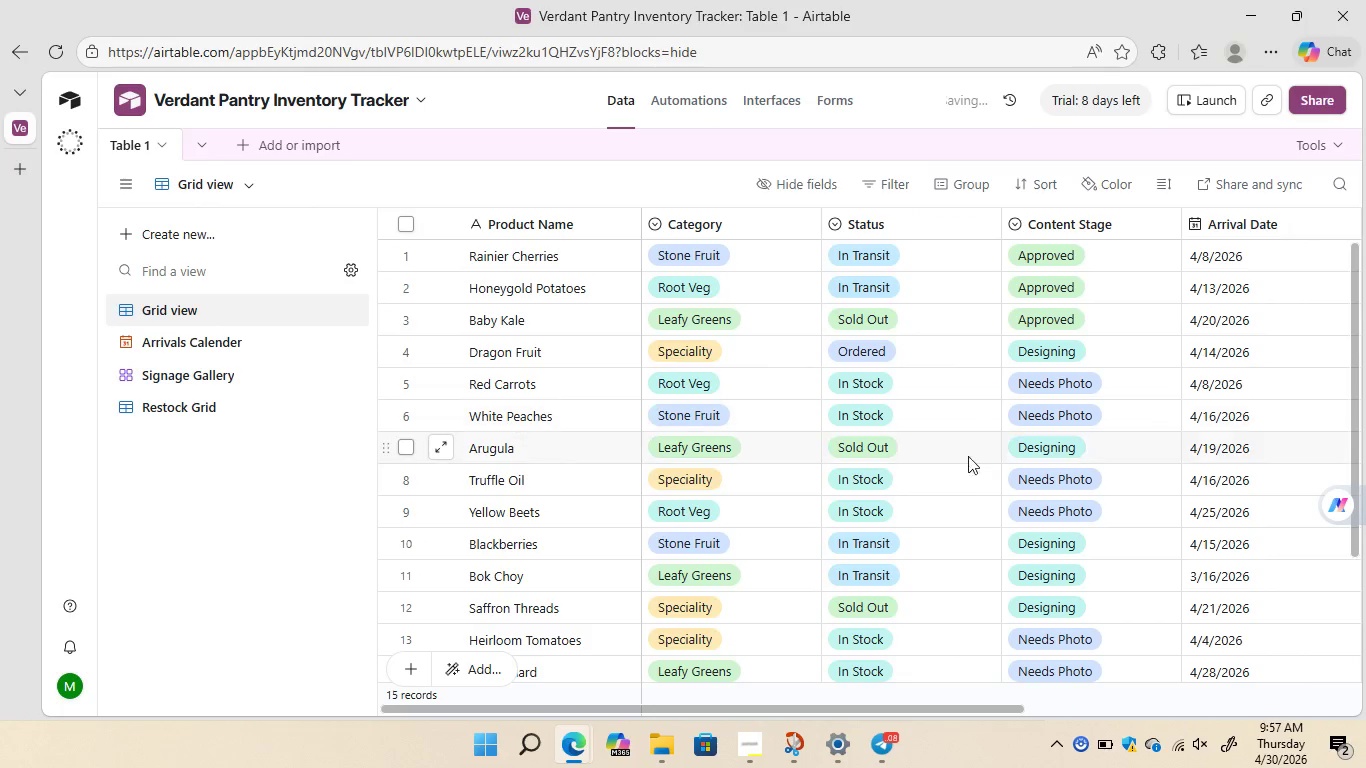 
wait(8.22)
 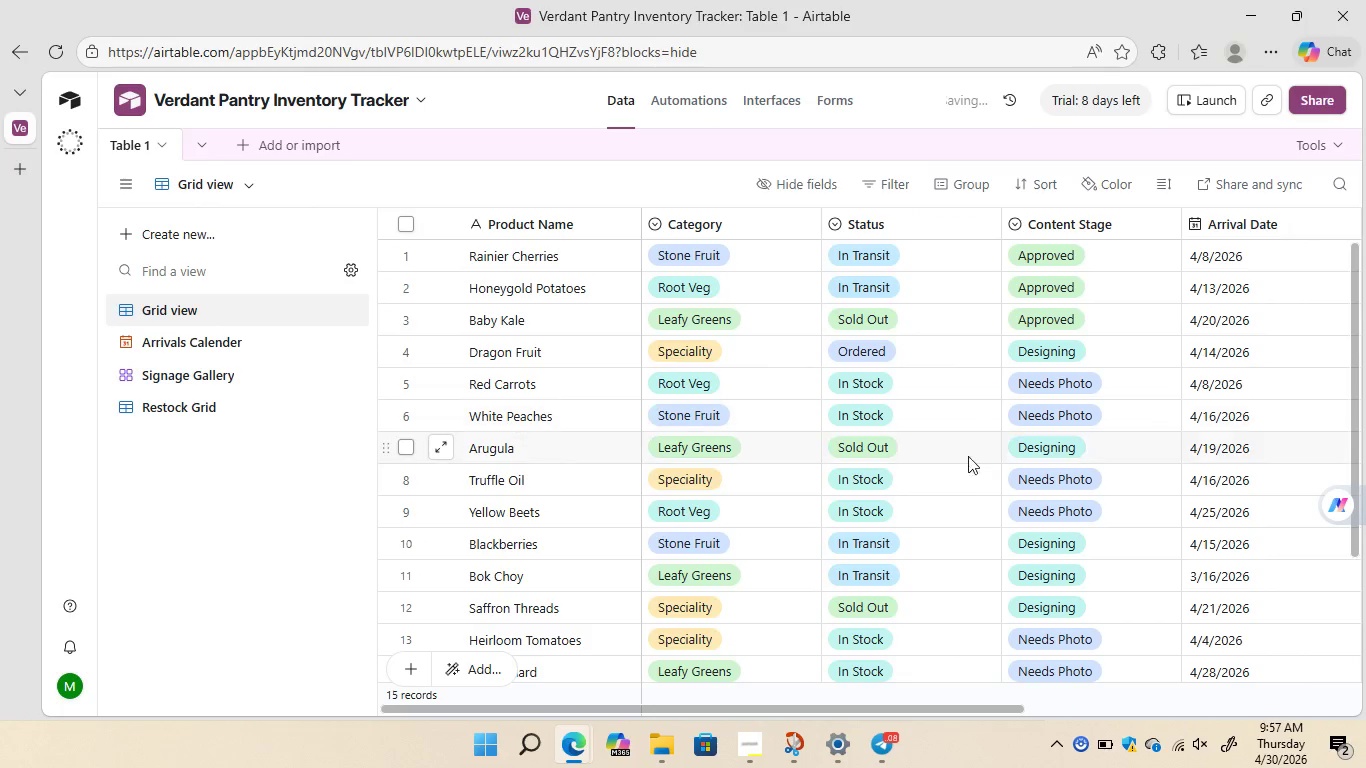 
left_click([1122, 245])
 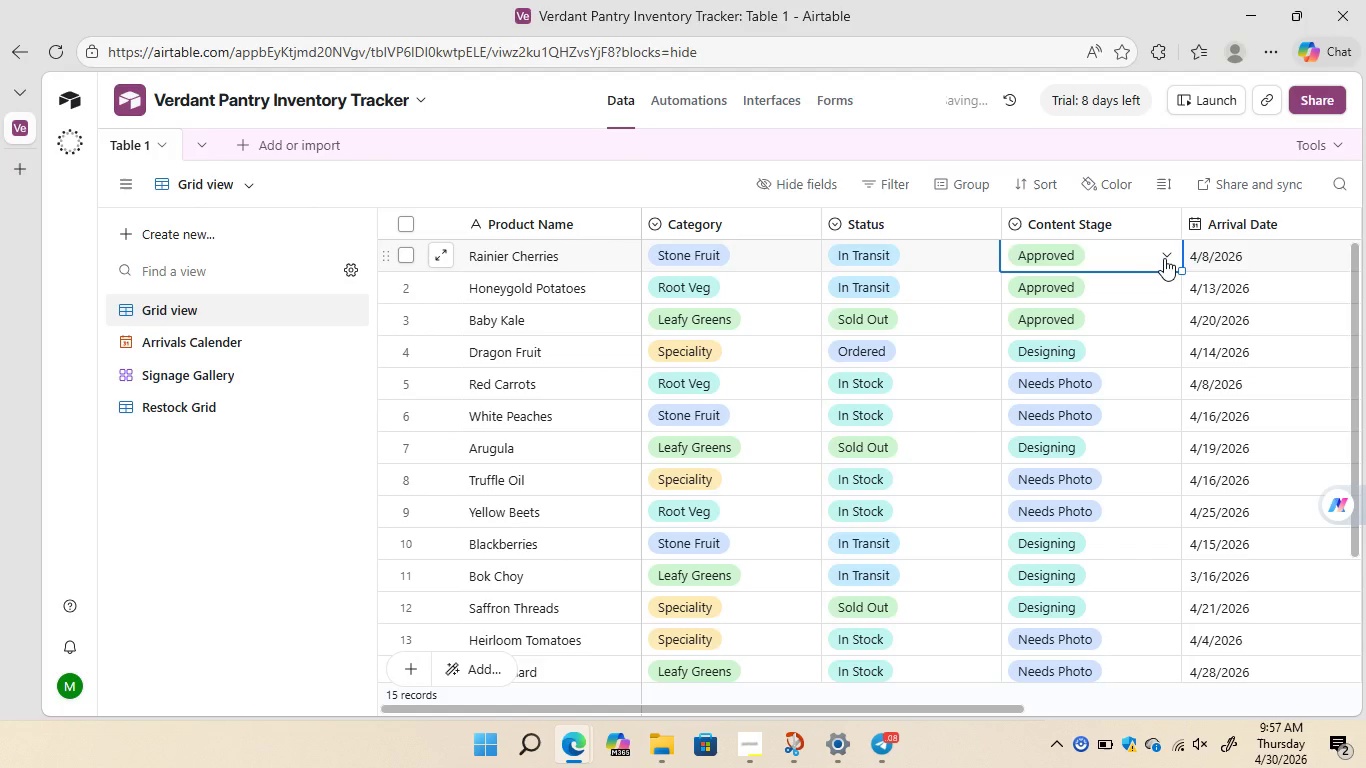 
left_click([1164, 258])
 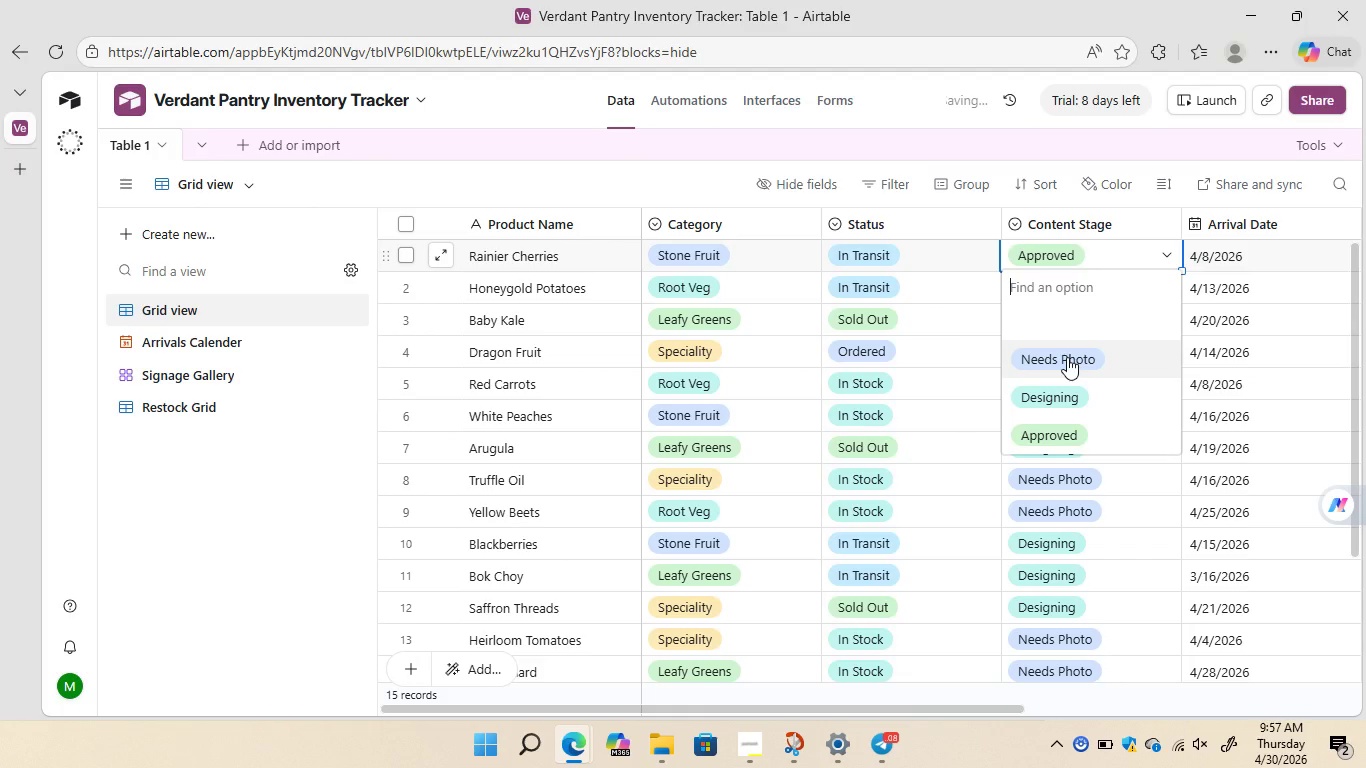 
left_click([1060, 390])
 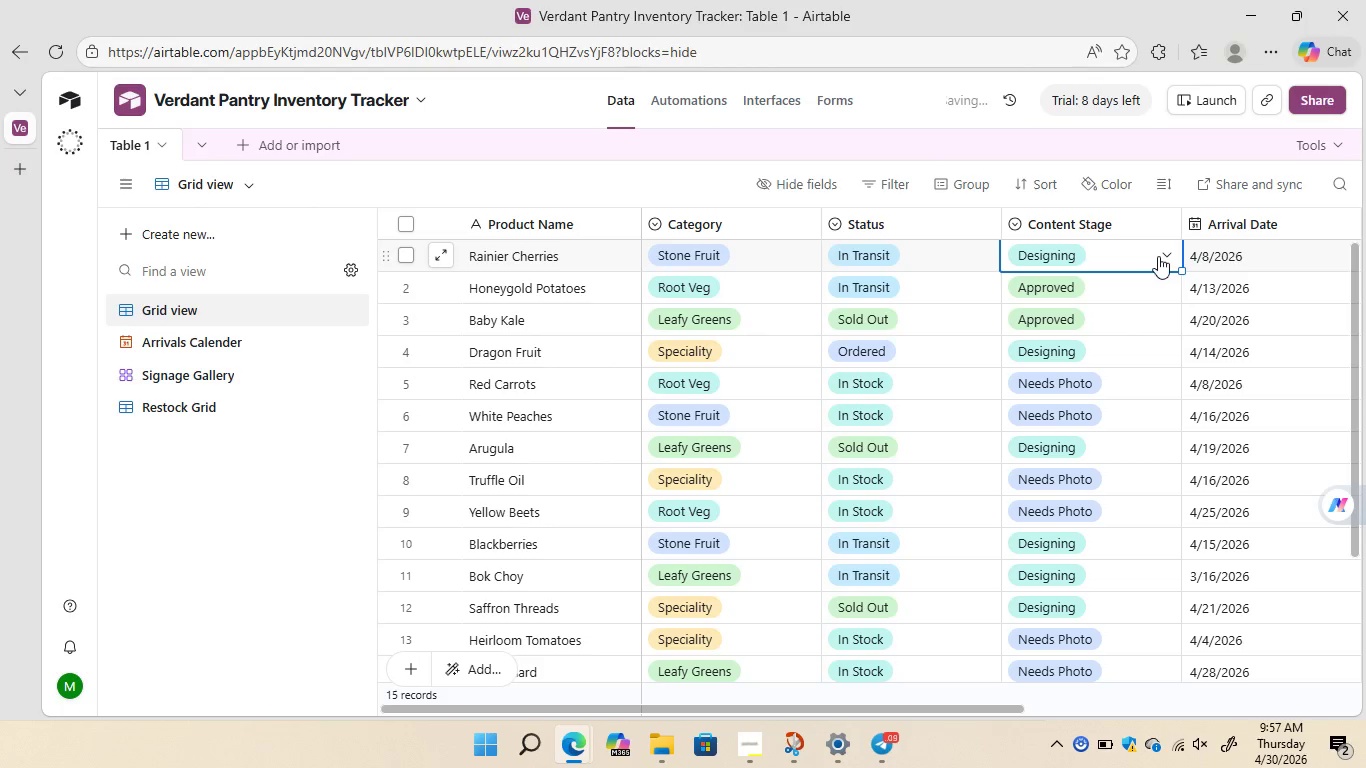 
left_click([1158, 256])
 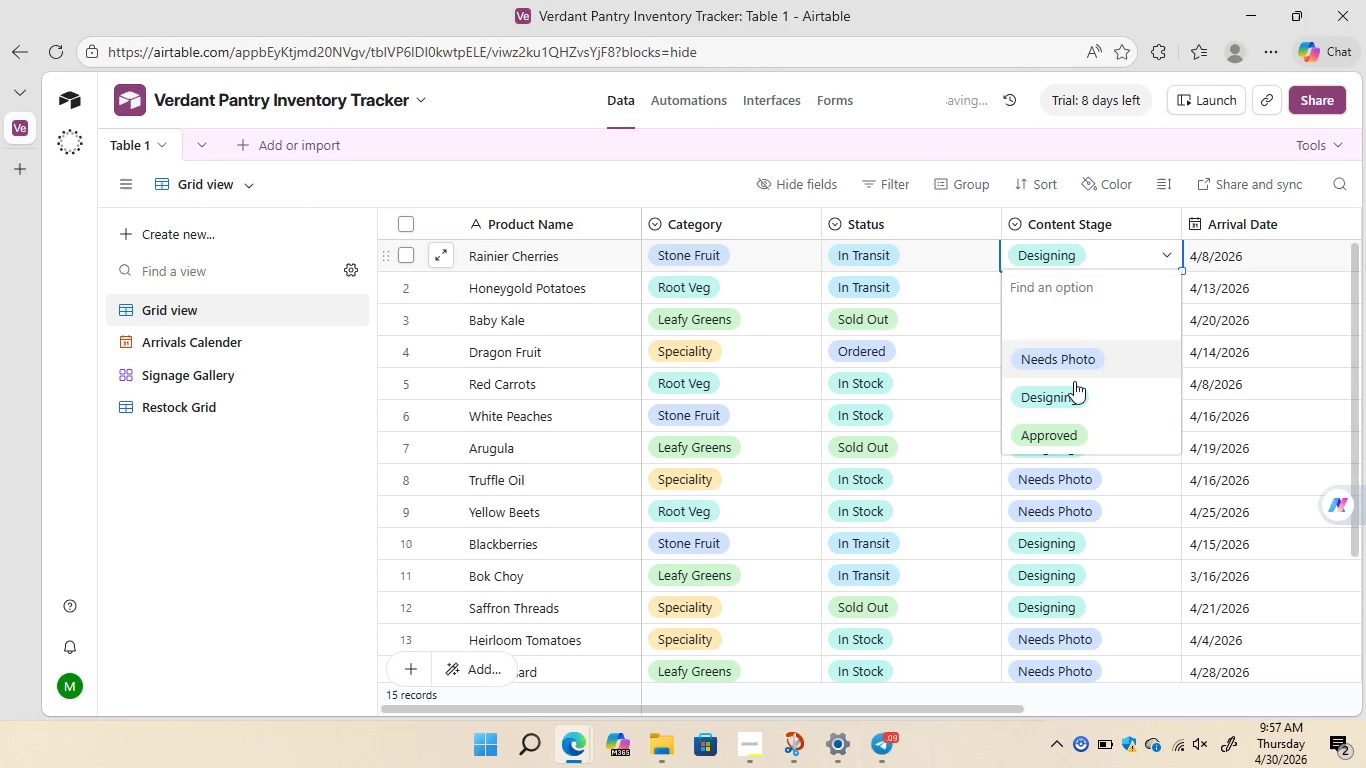 
left_click([1071, 392])
 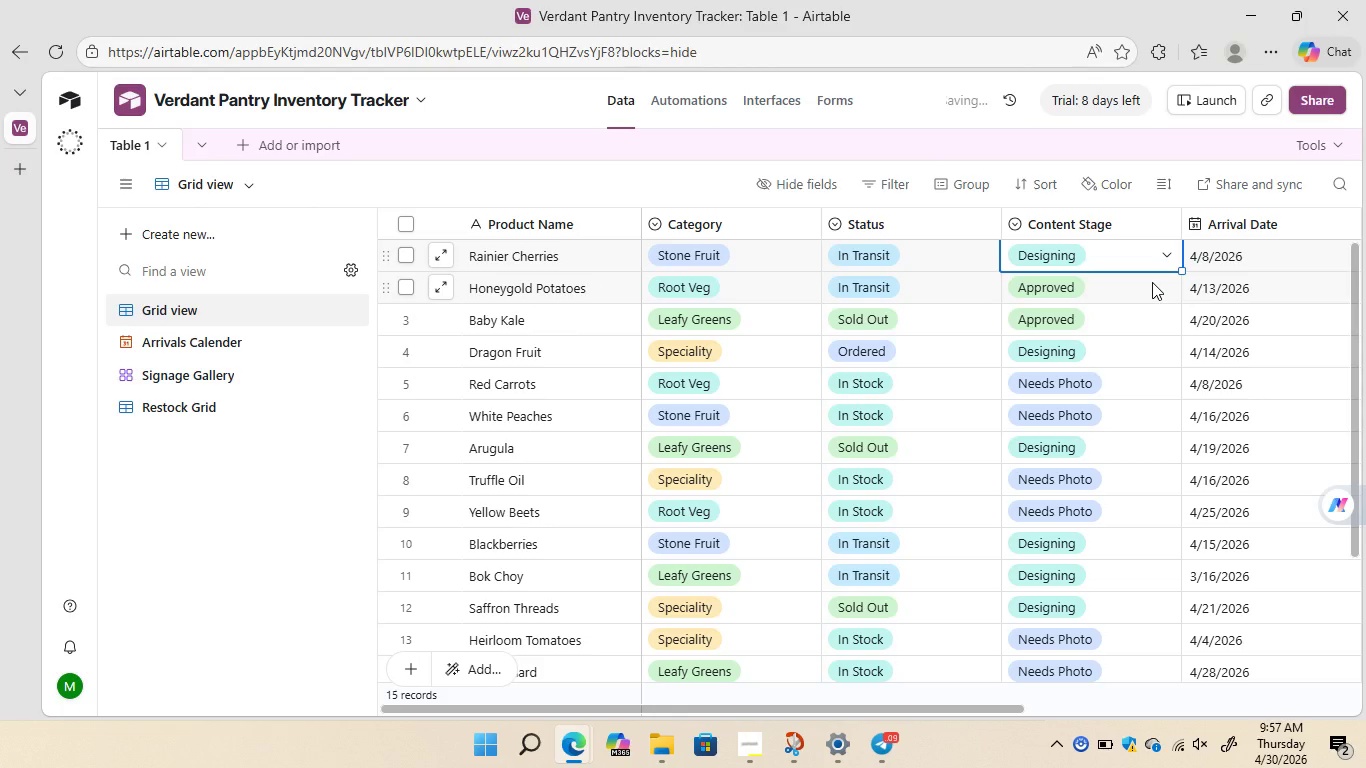 
left_click([1152, 282])
 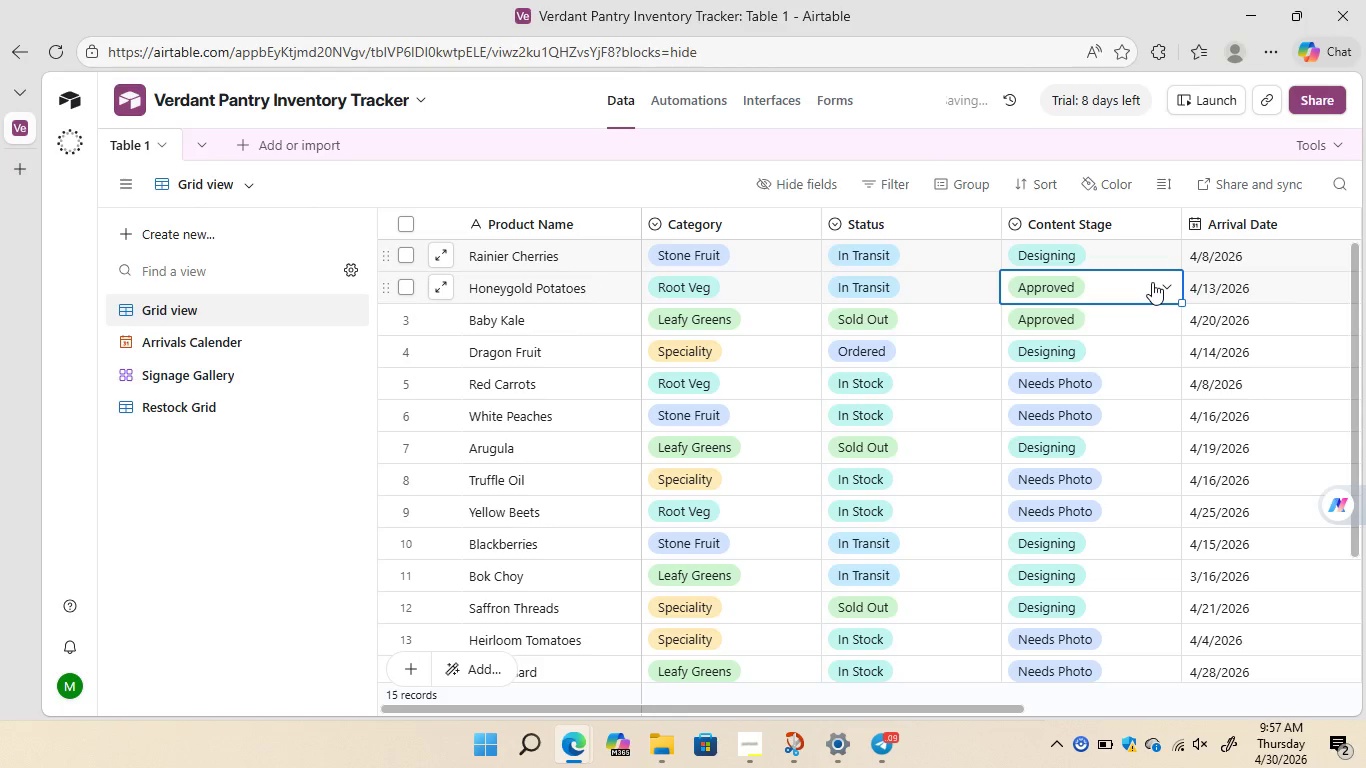 
left_click([1152, 282])
 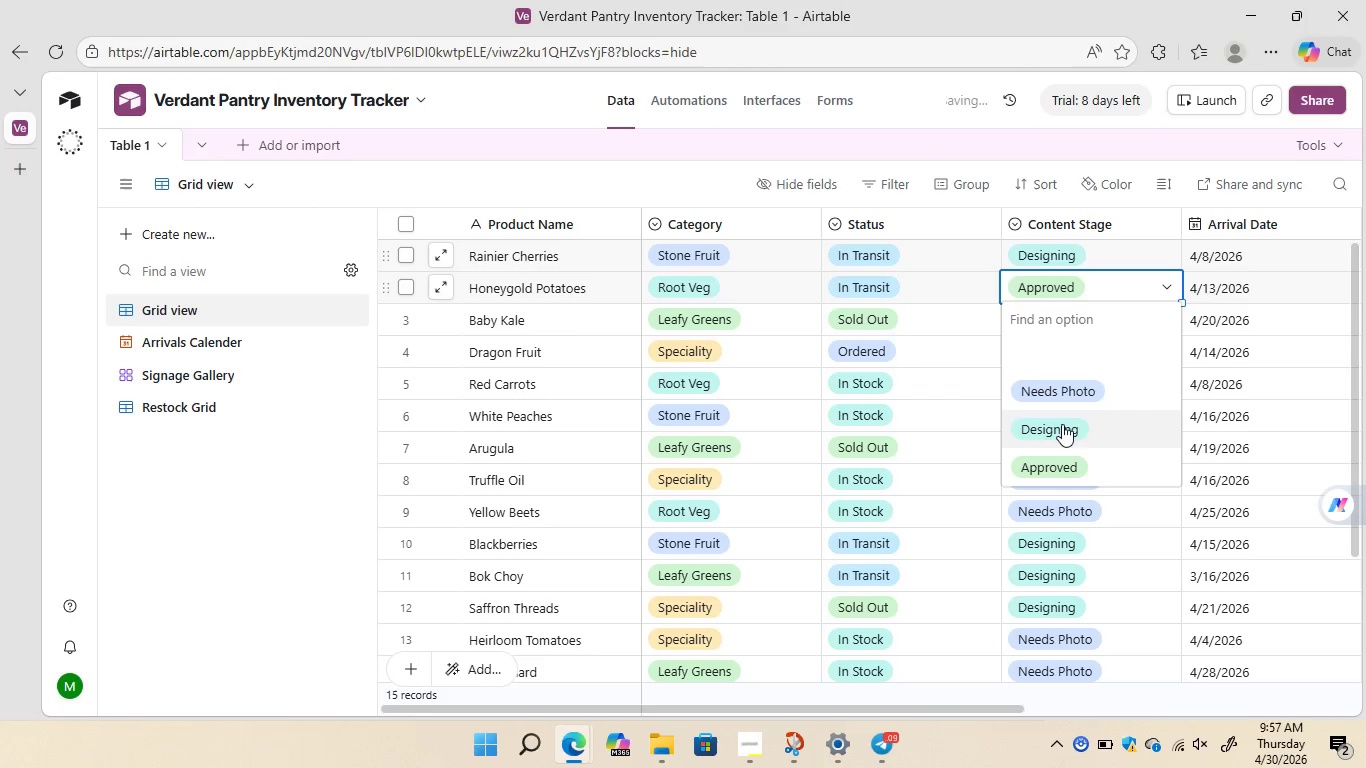 
left_click([1061, 425])
 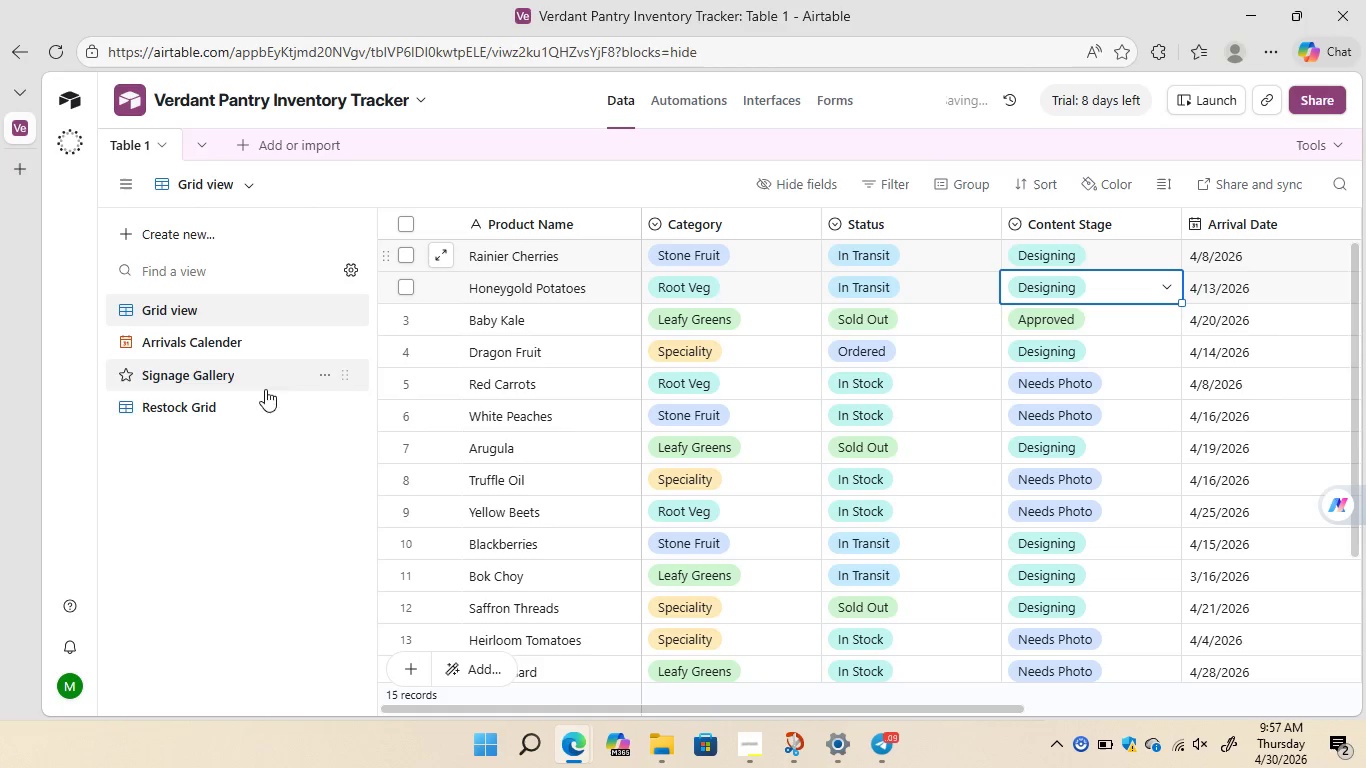 
wait(5.31)
 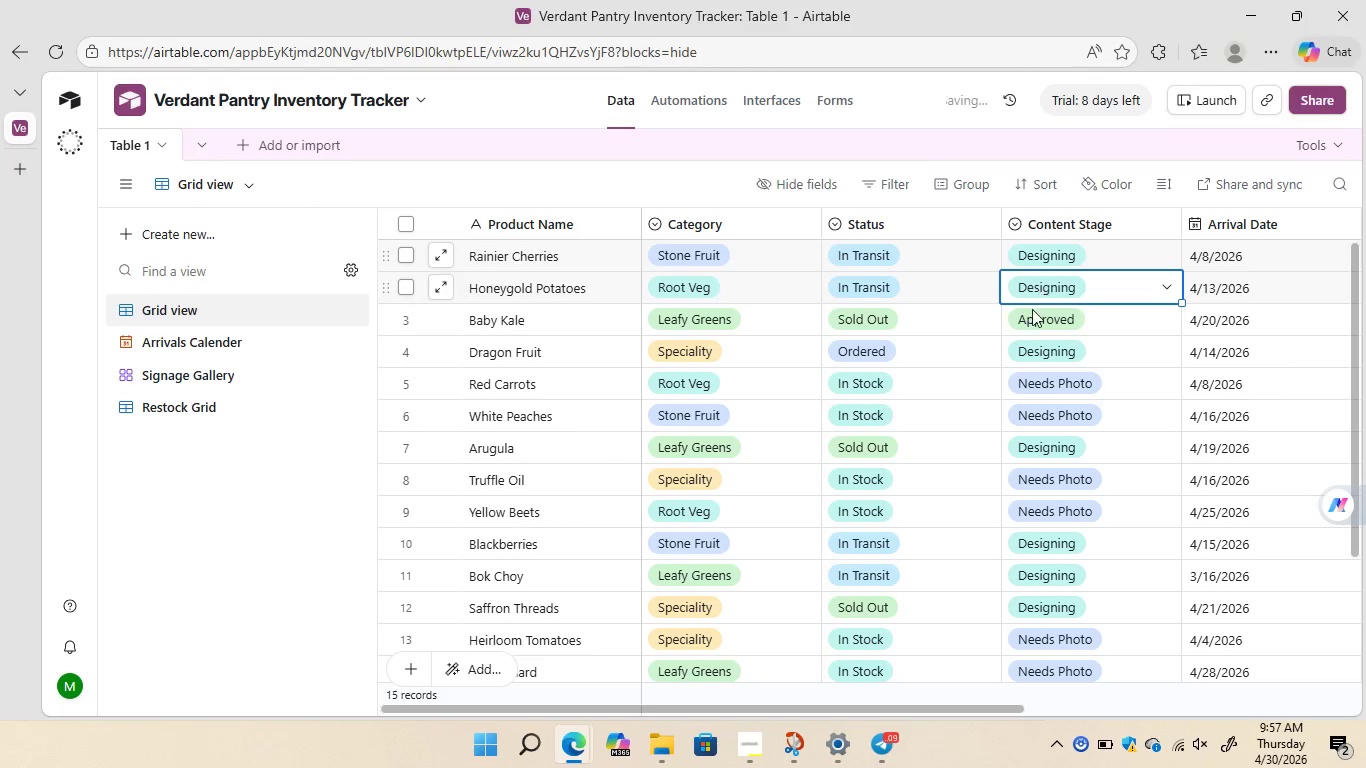 
left_click([191, 339])
 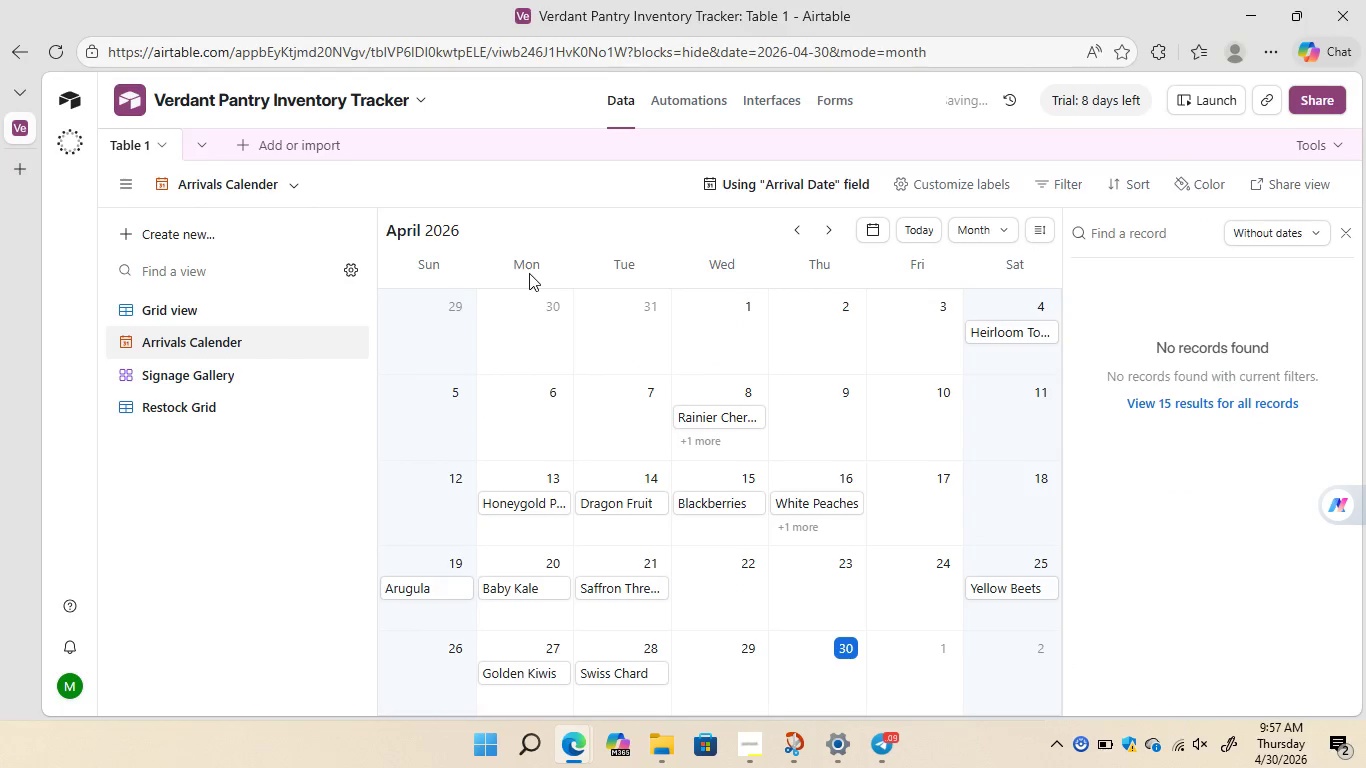 
wait(5.09)
 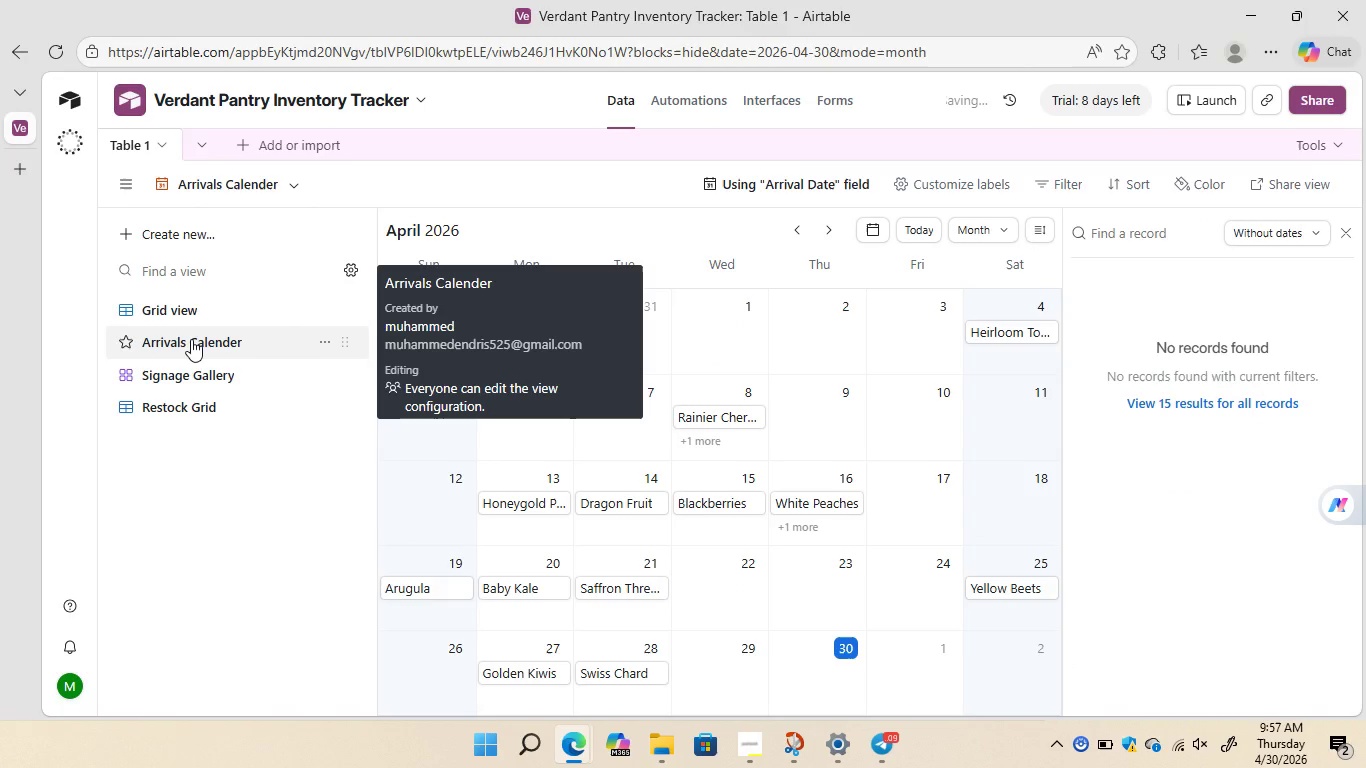 
left_click([180, 371])
 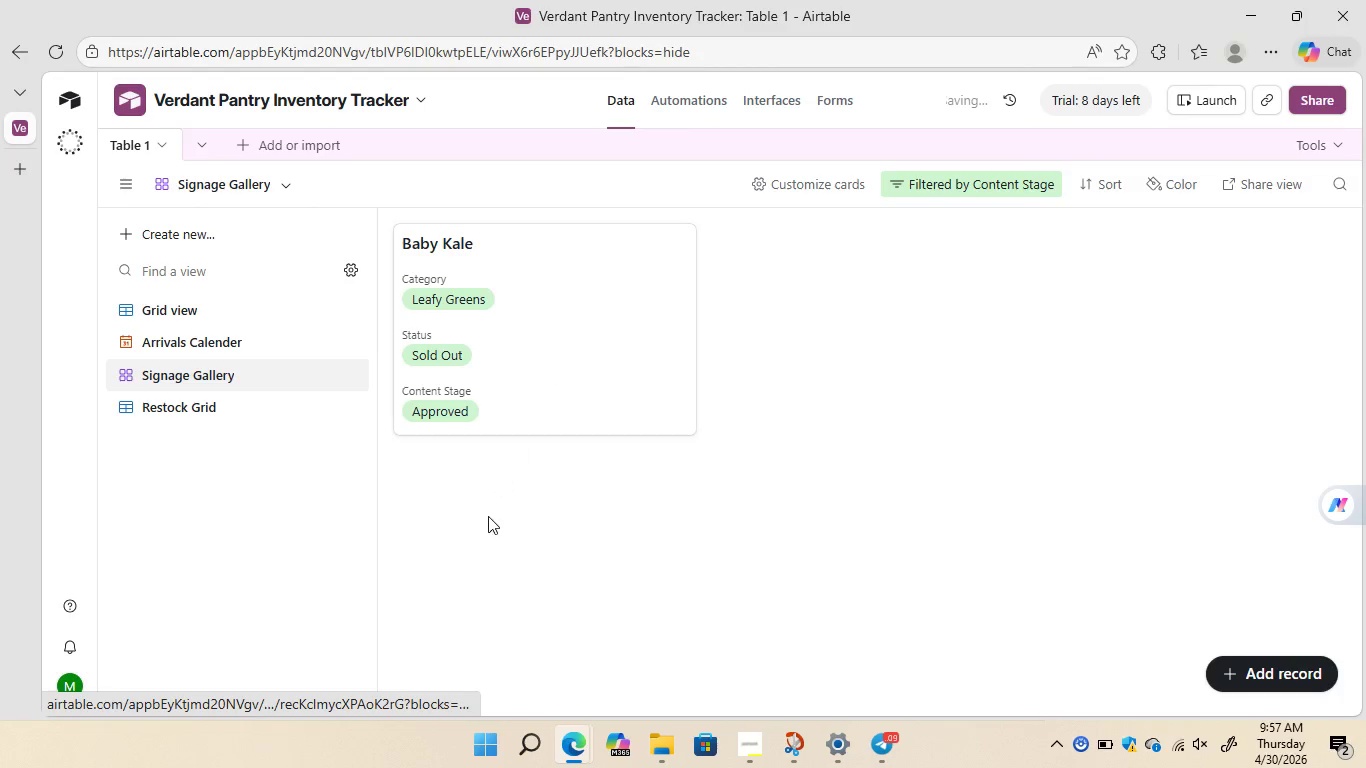 
wait(10.69)
 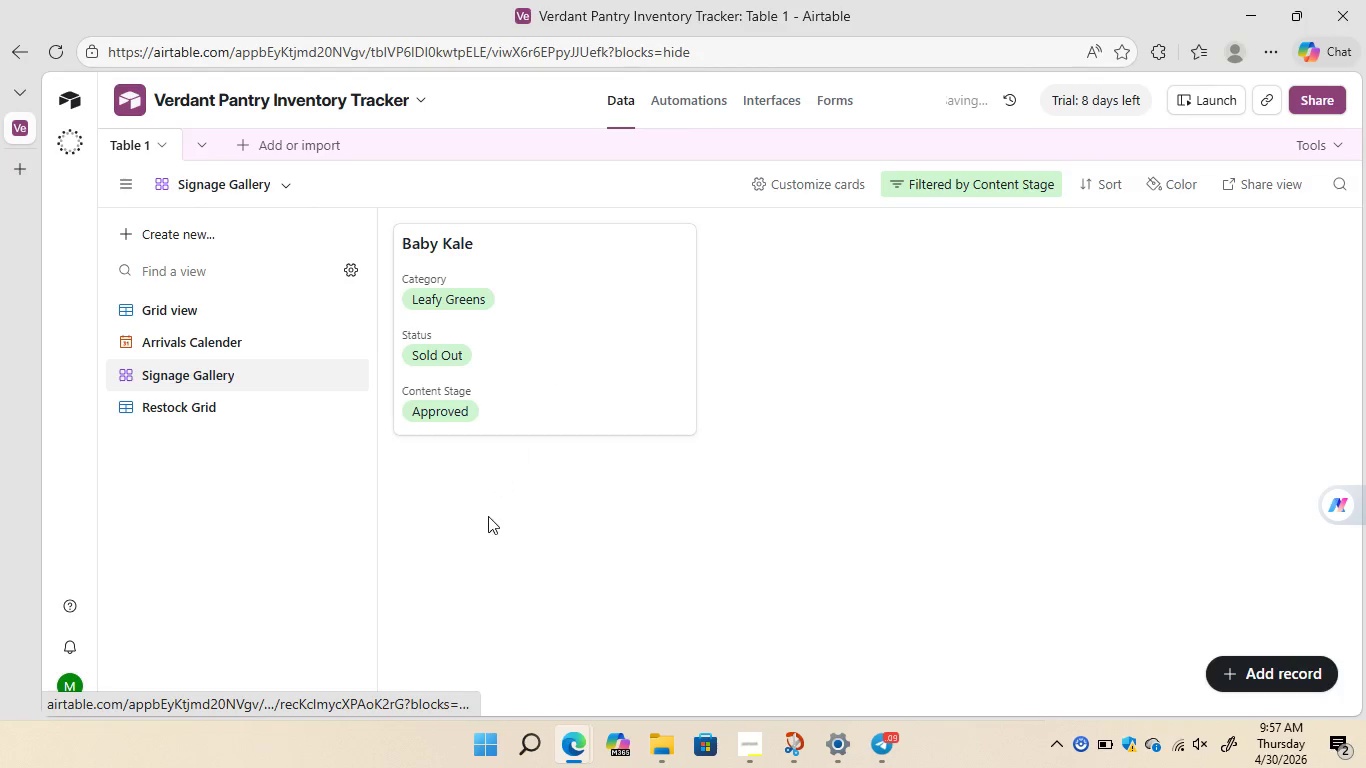 
mouse_move([194, 360])
 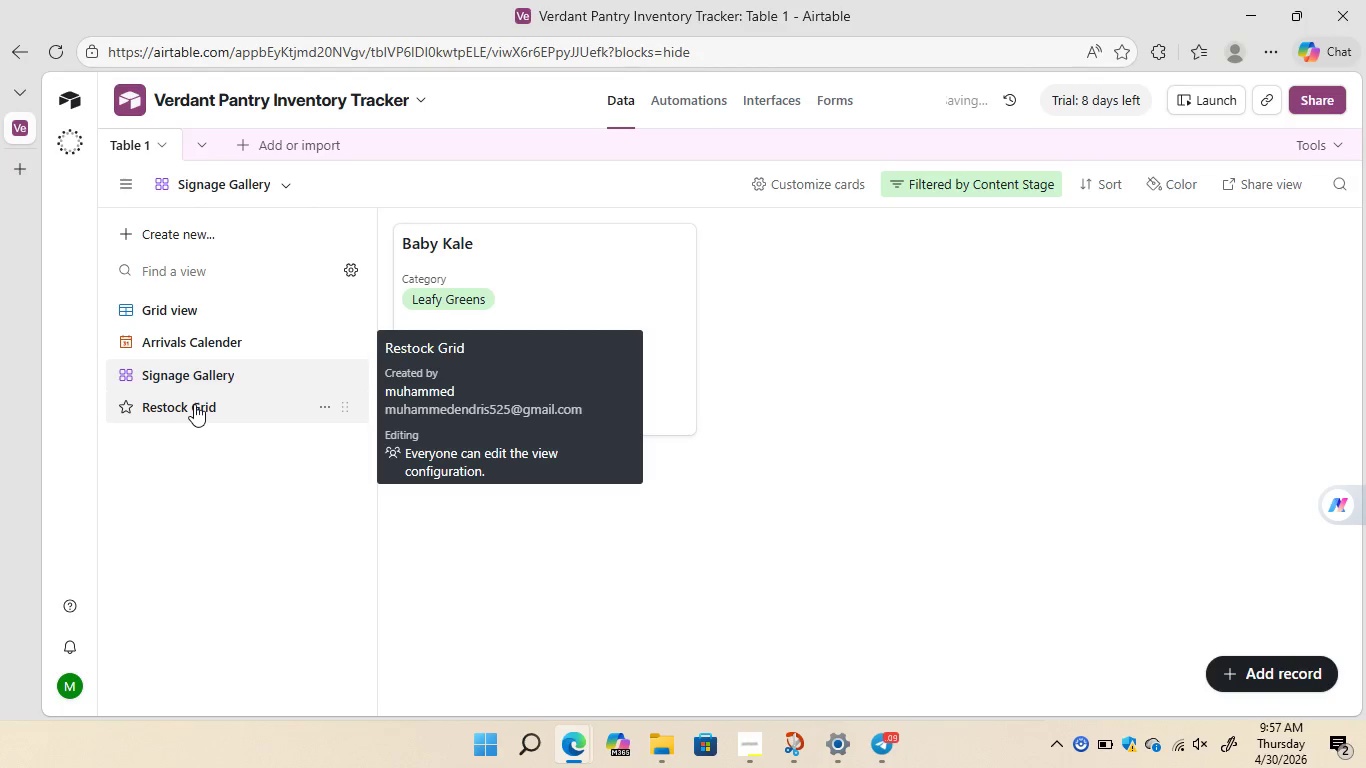 
left_click([194, 404])
 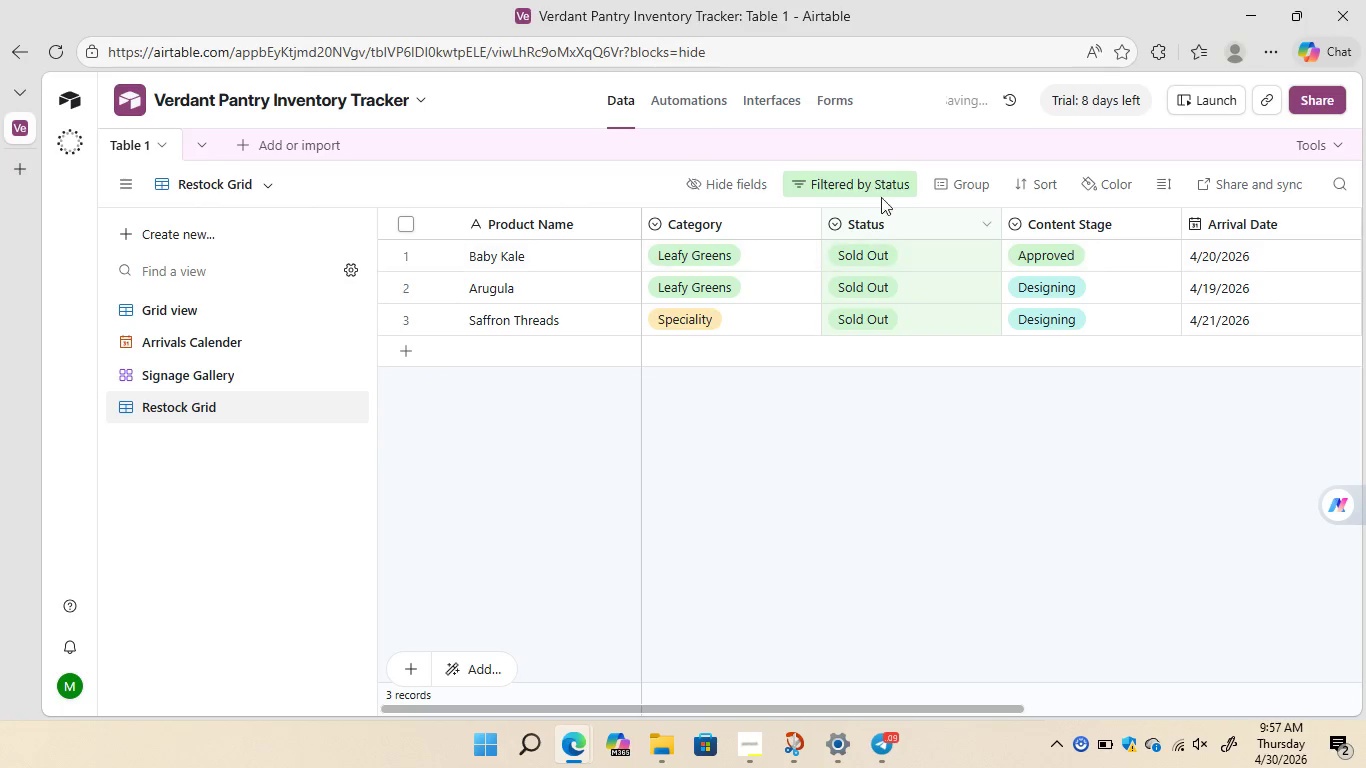 
wait(5.06)
 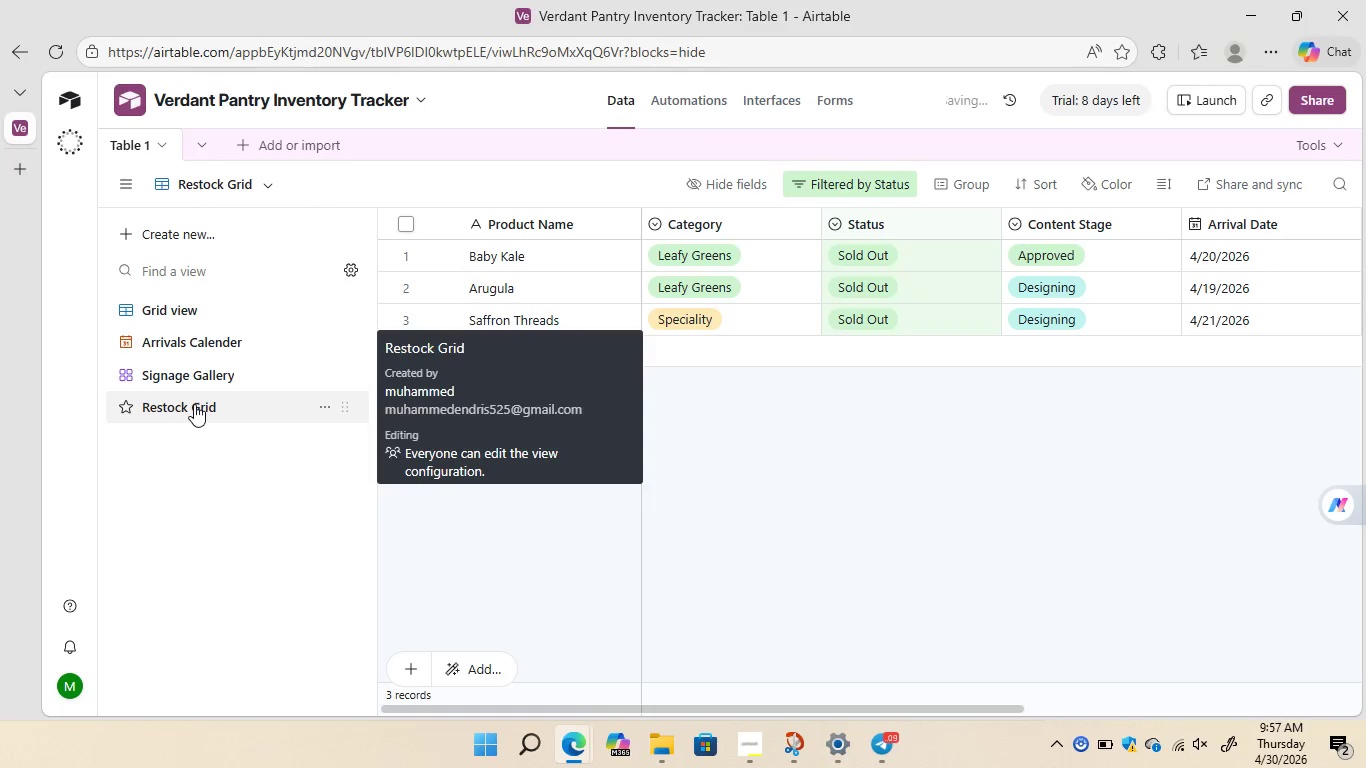 
left_click([885, 186])
 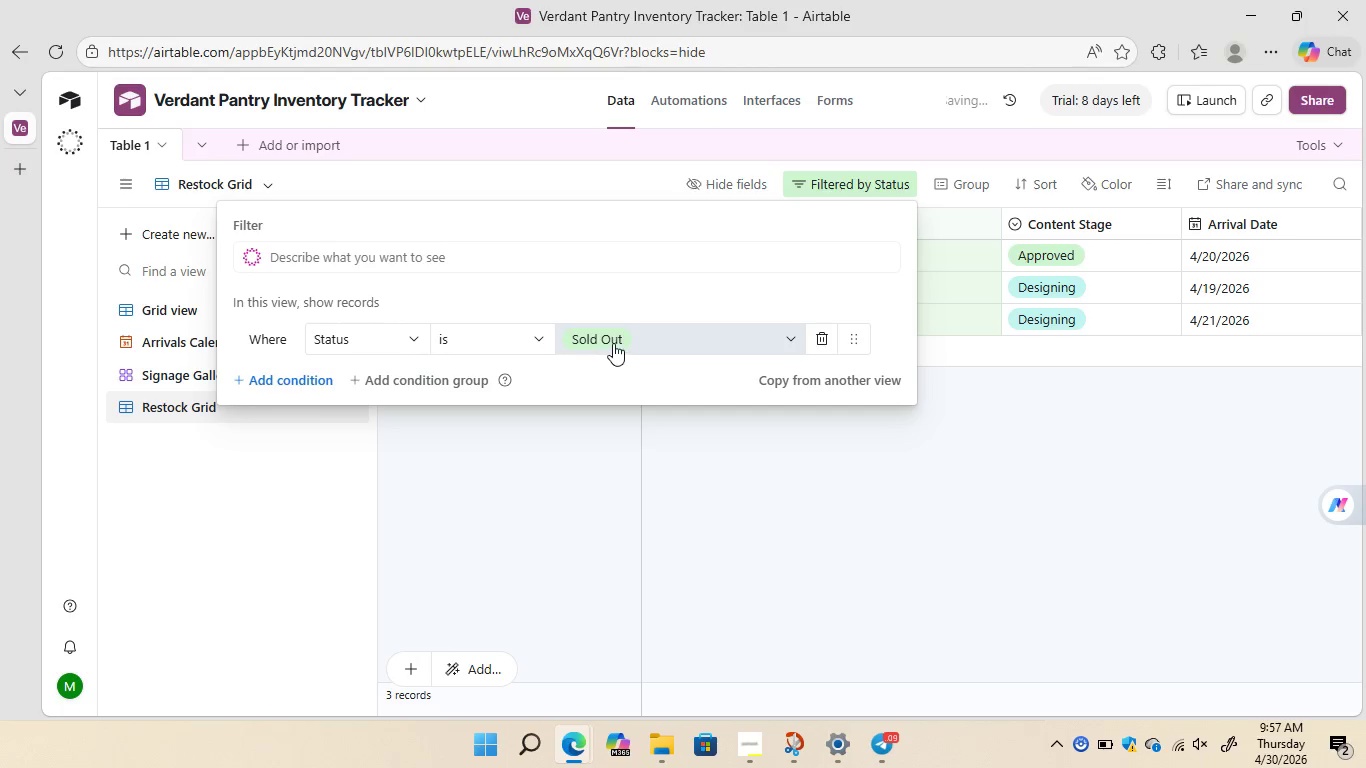 
left_click([840, 461])
 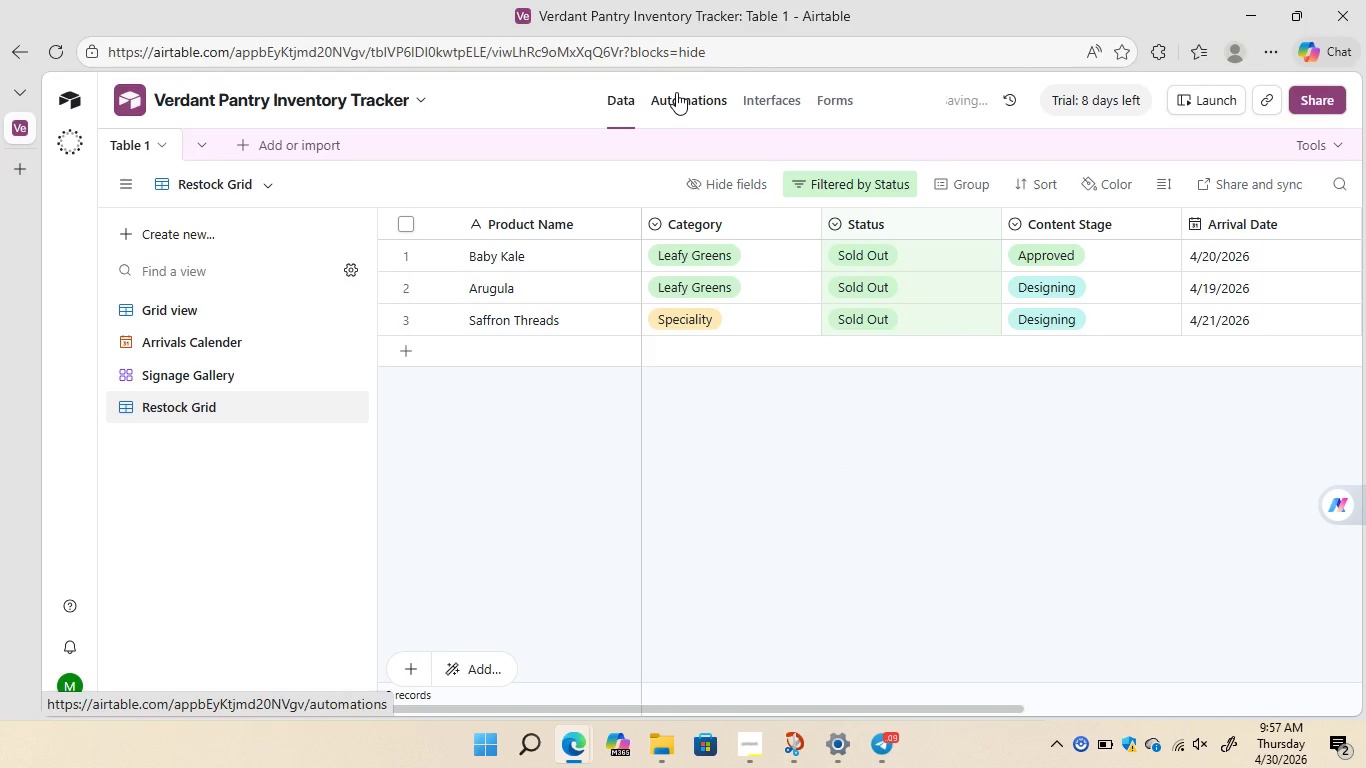 
left_click([676, 92])
 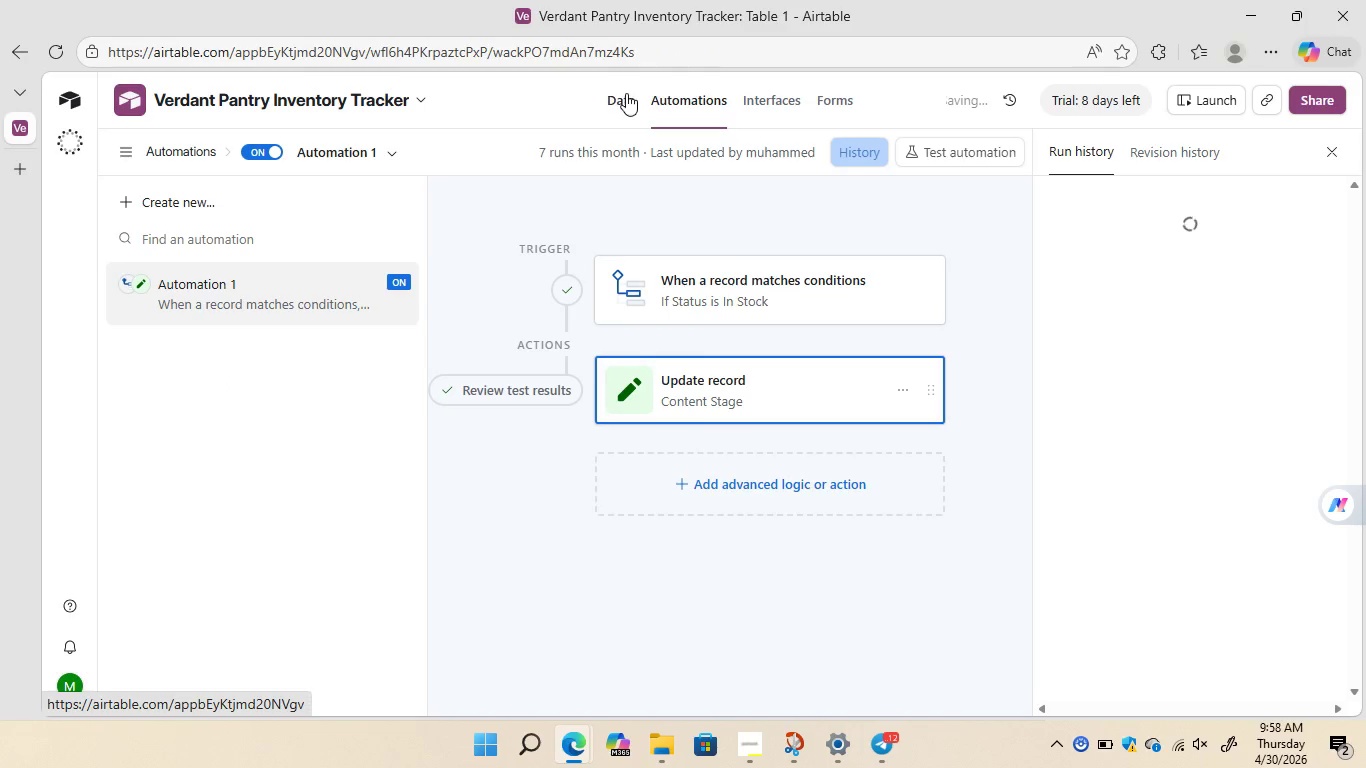 
left_click([620, 97])
 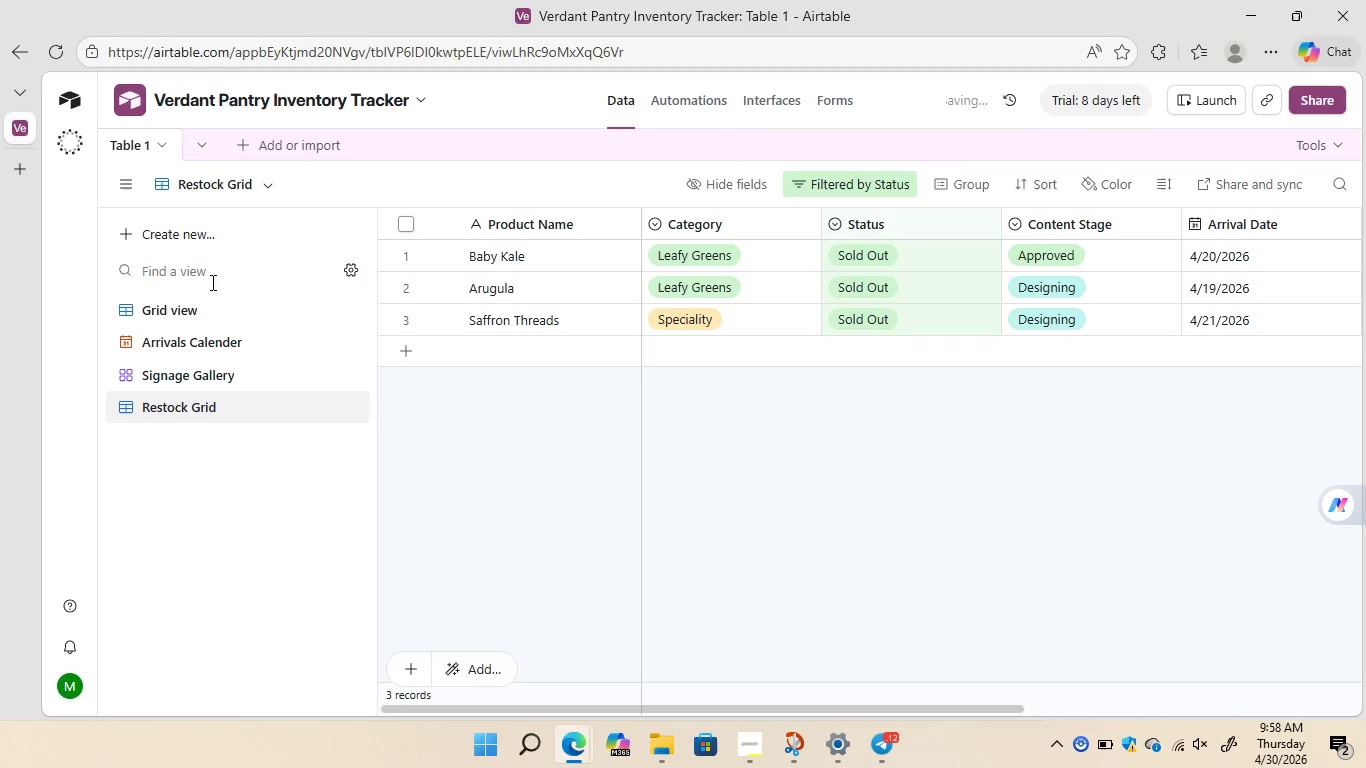 
left_click([192, 315])
 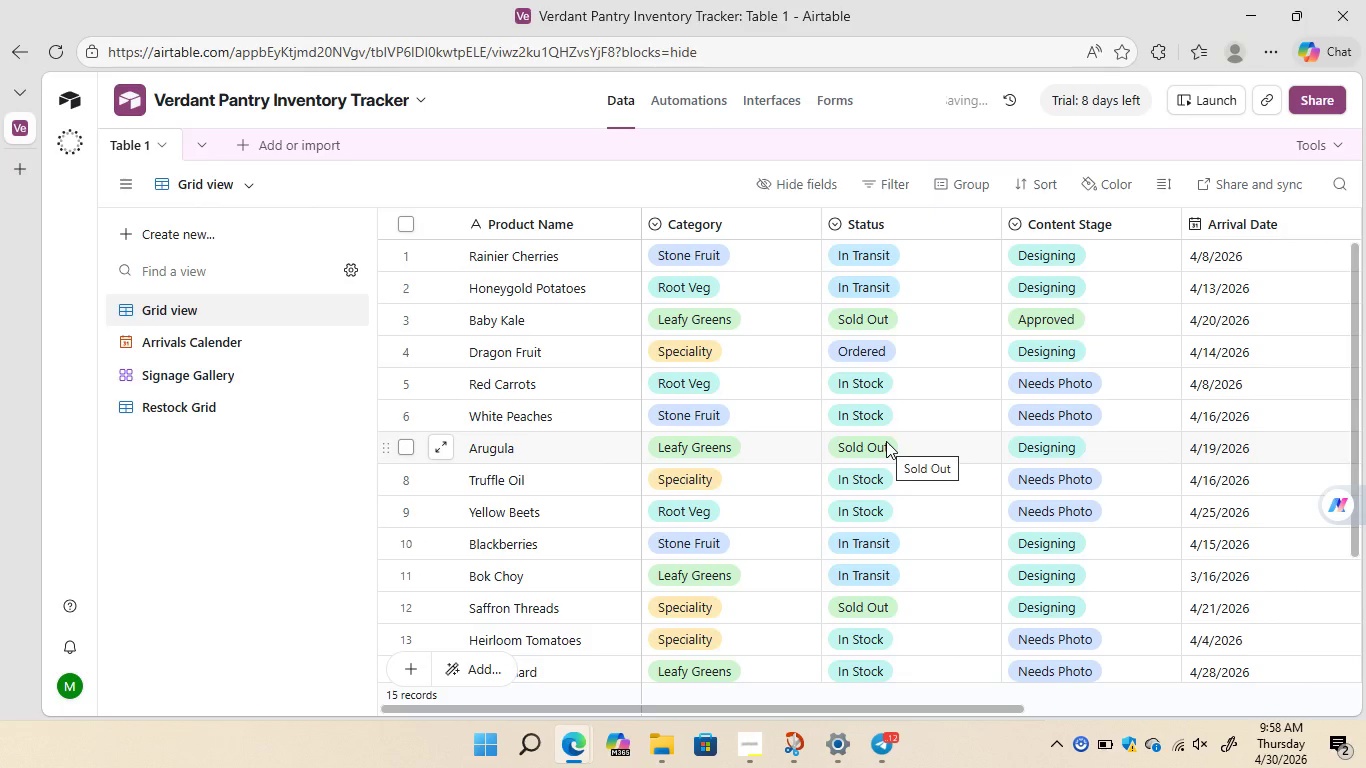 
wait(14.74)
 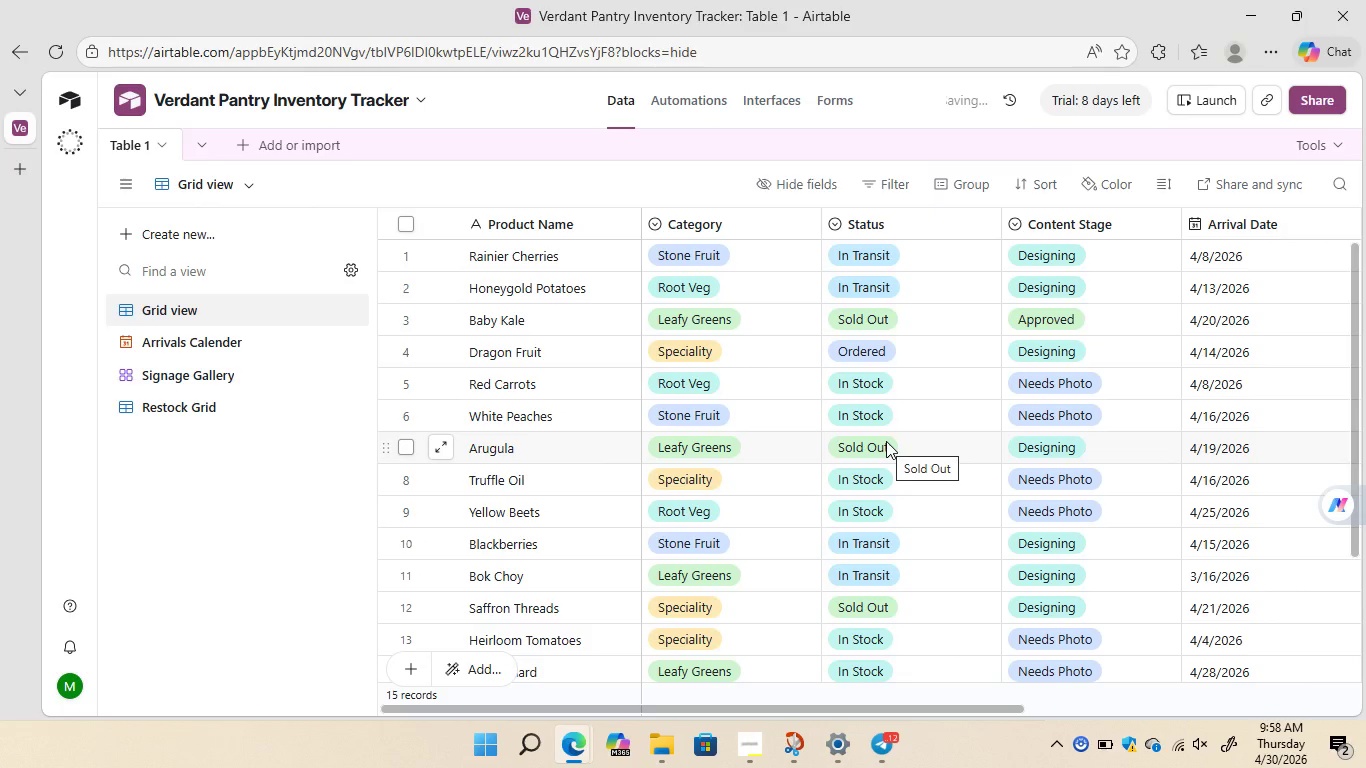 
left_click([853, 599])
 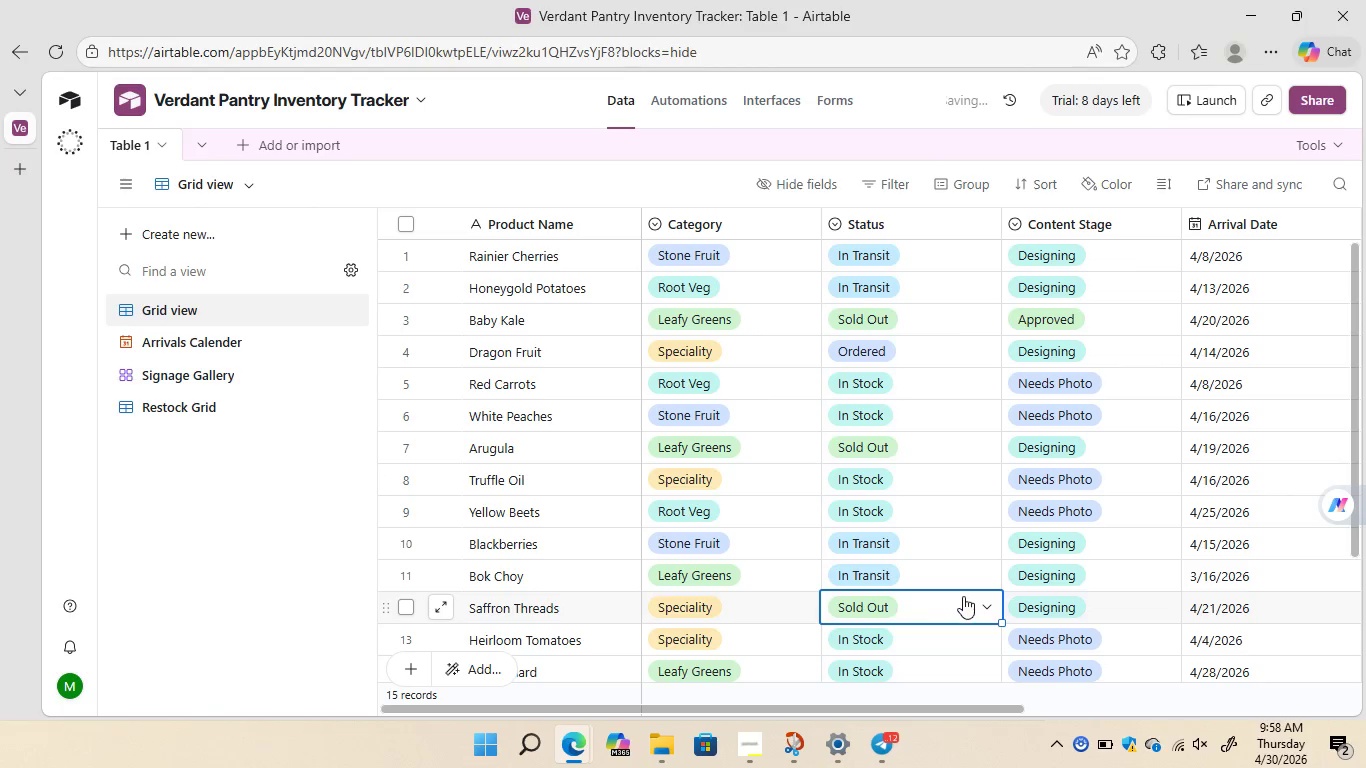 
left_click([963, 596])
 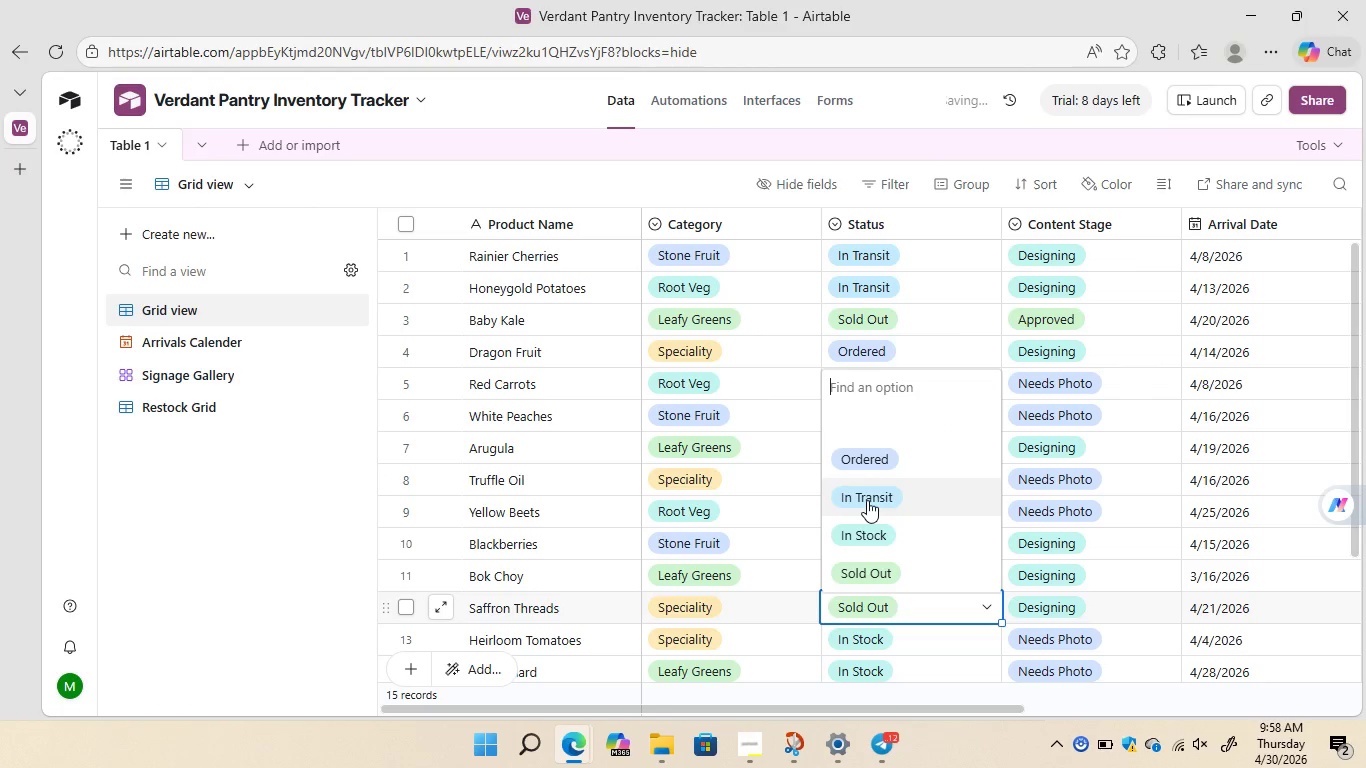 
left_click([867, 500])
 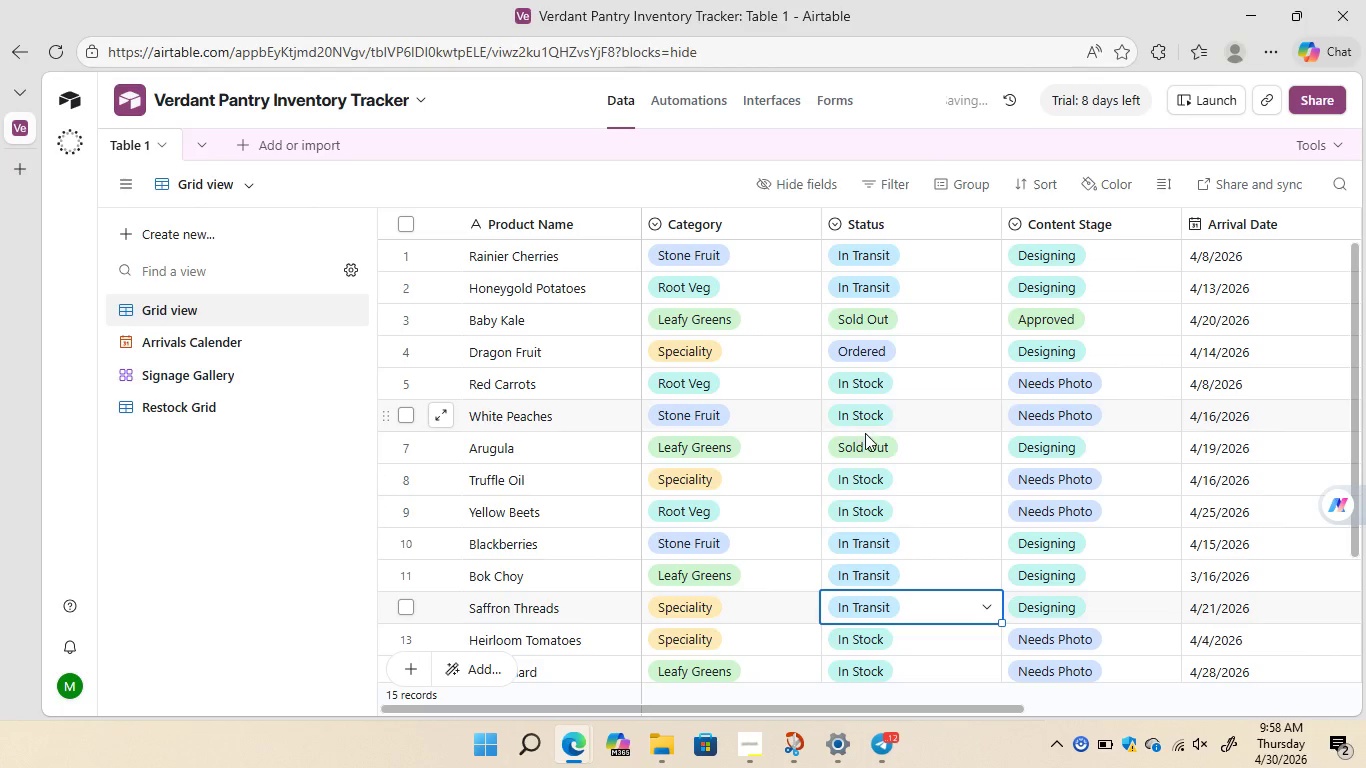 
left_click([888, 442])
 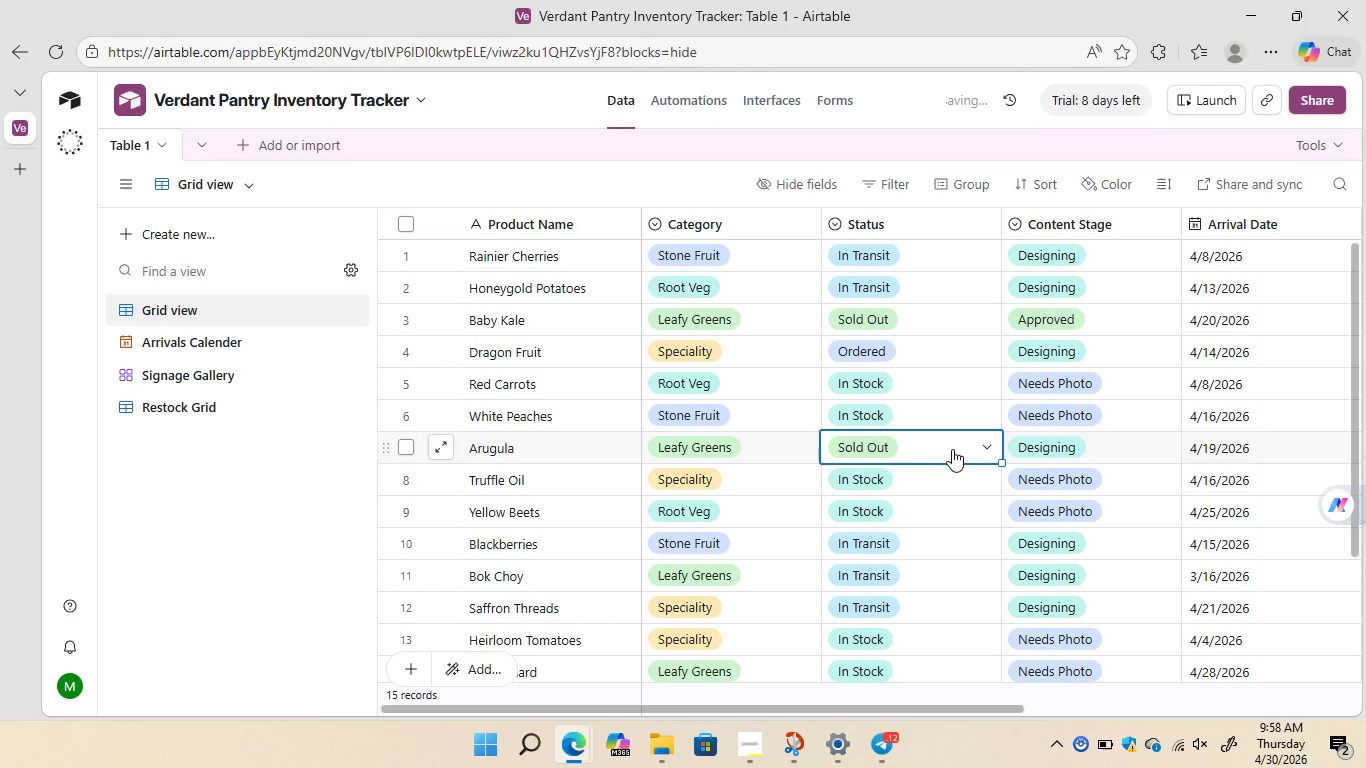 
left_click([952, 449])
 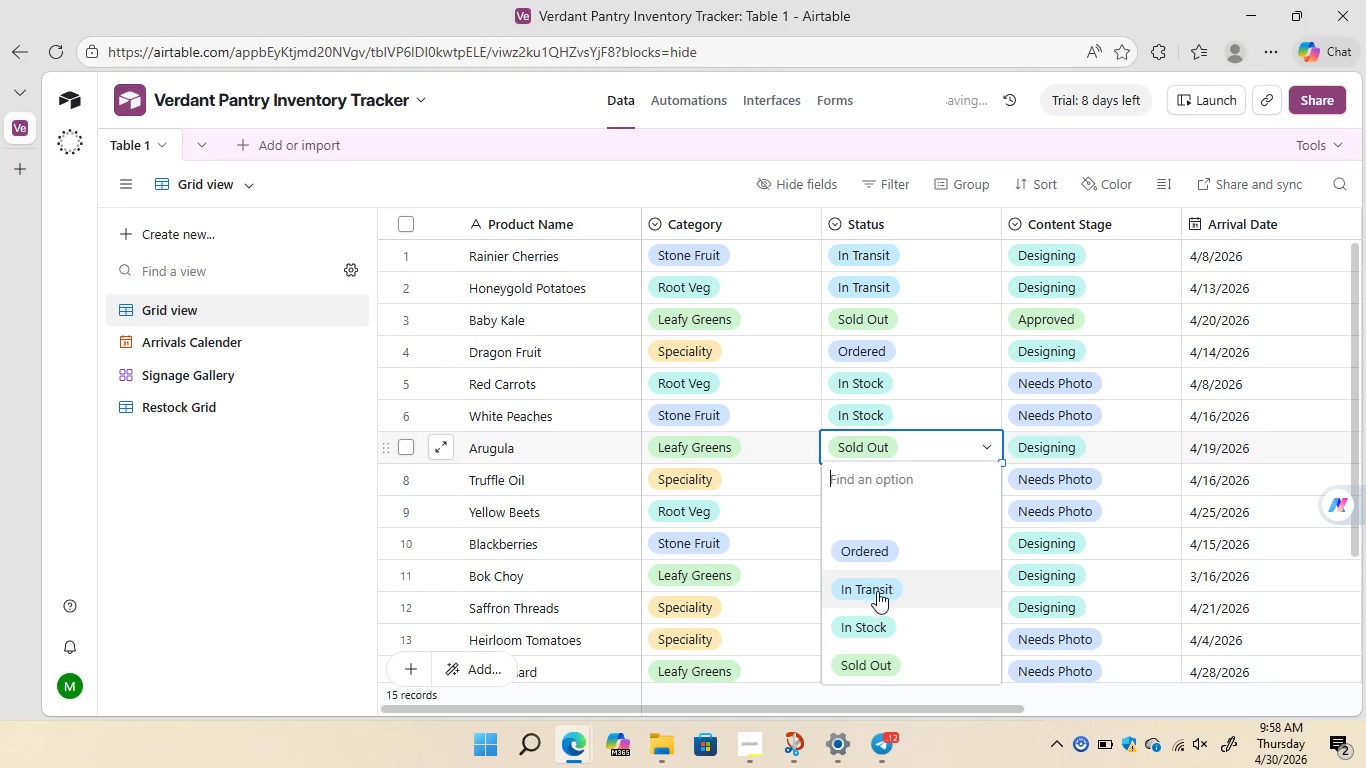 
left_click([877, 591])
 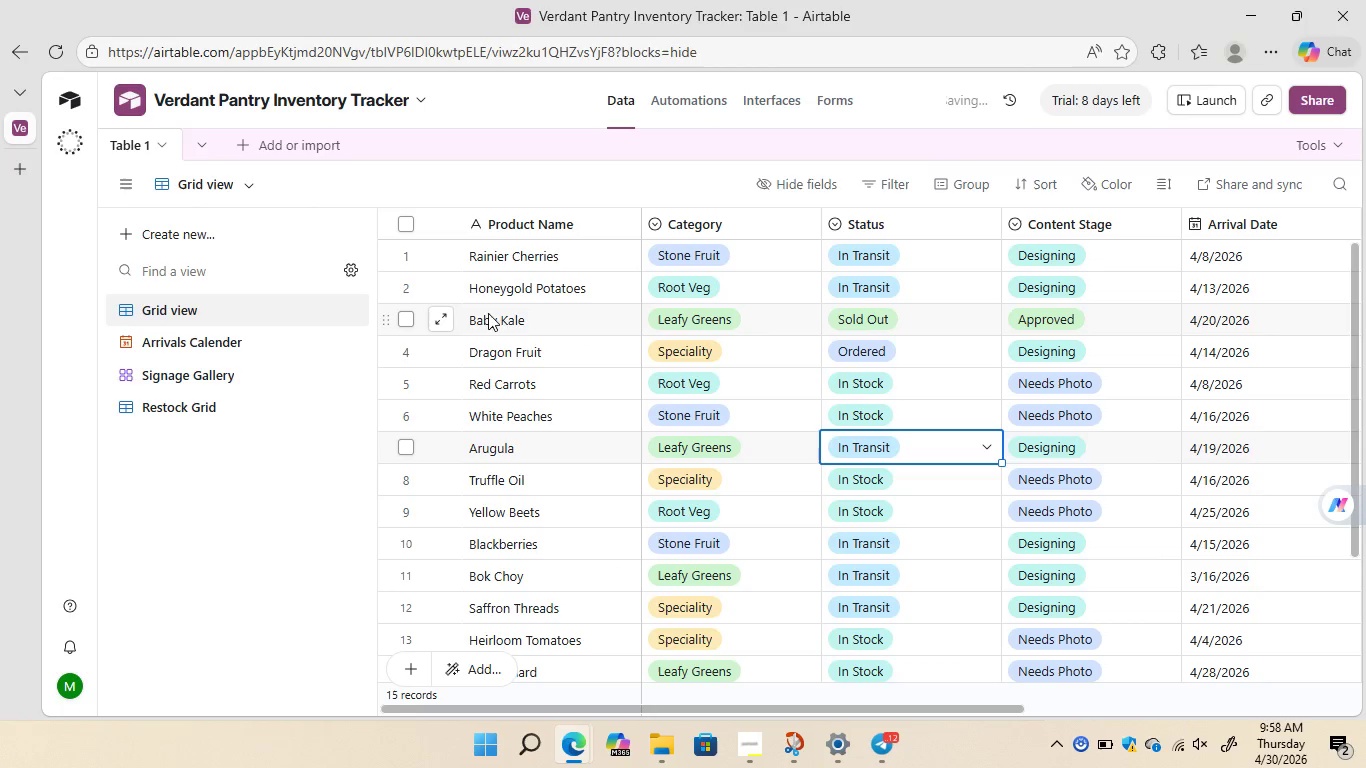 
wait(5.38)
 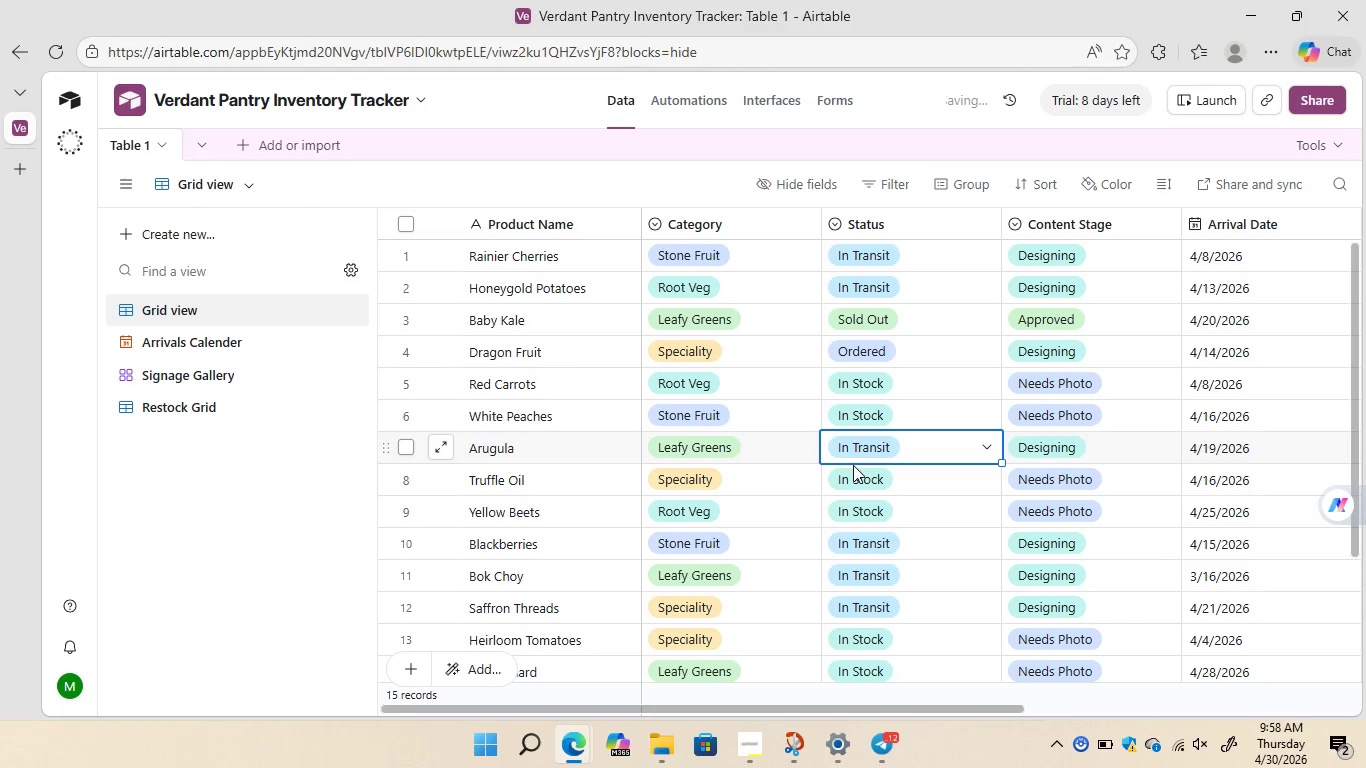 
left_click([184, 406])
 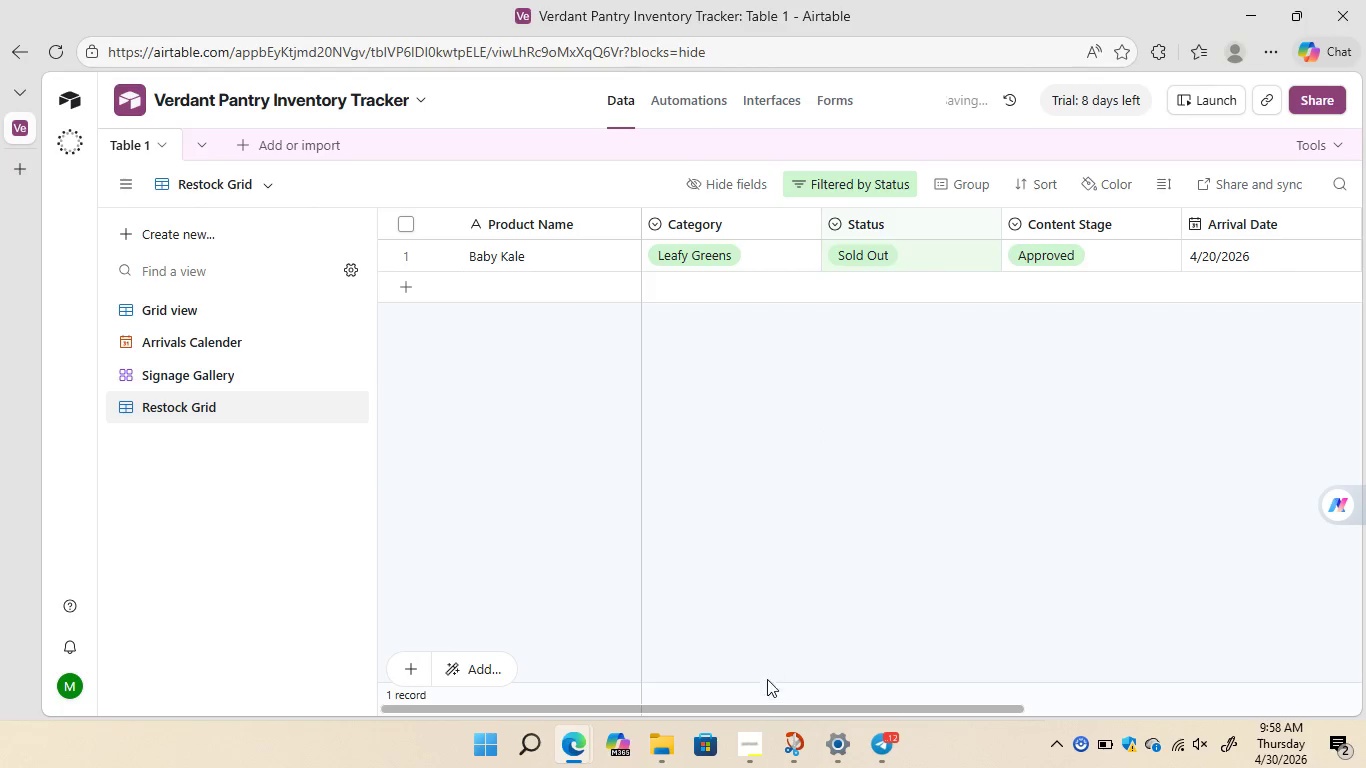 
wait(7.67)
 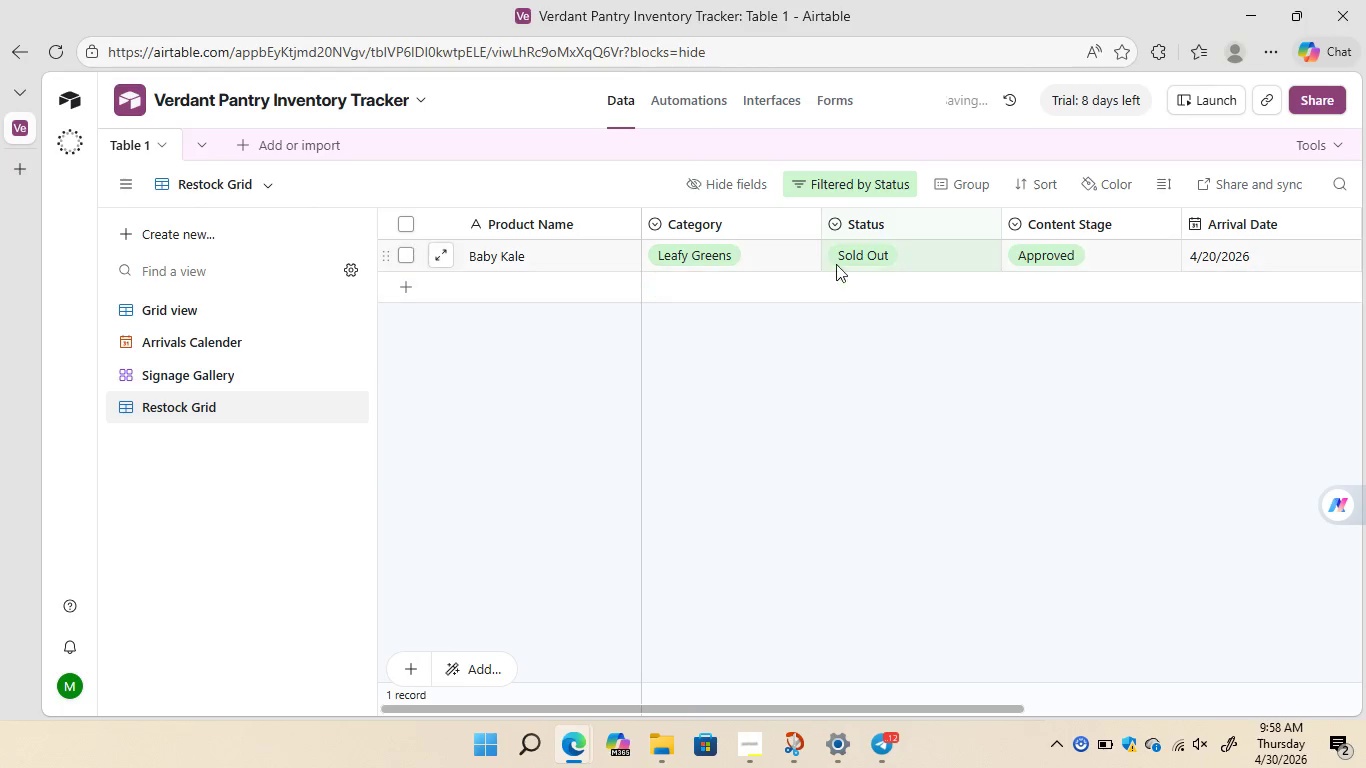 
left_click([749, 698])